 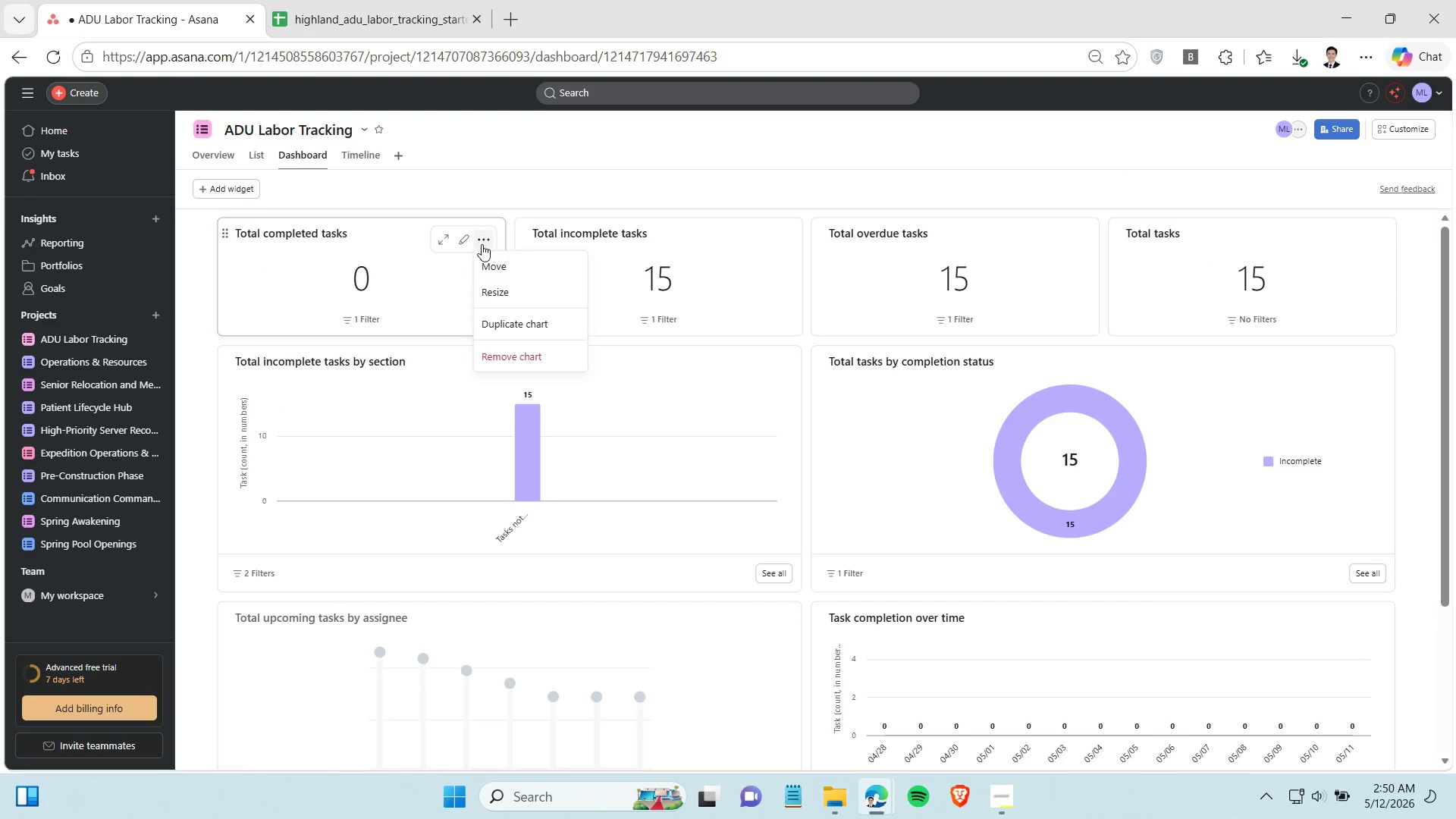 
left_click([518, 357])
 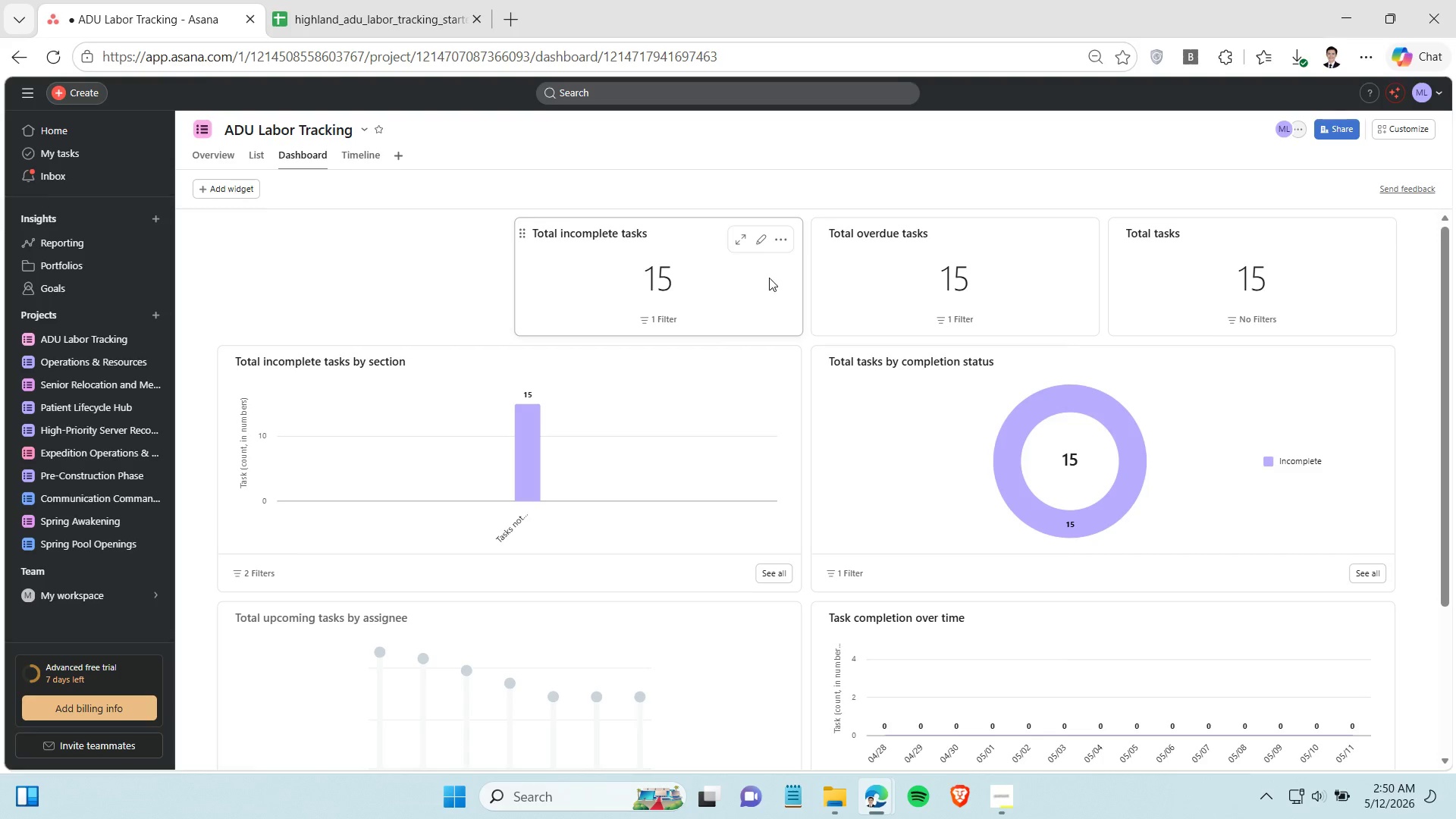 
left_click([789, 242])
 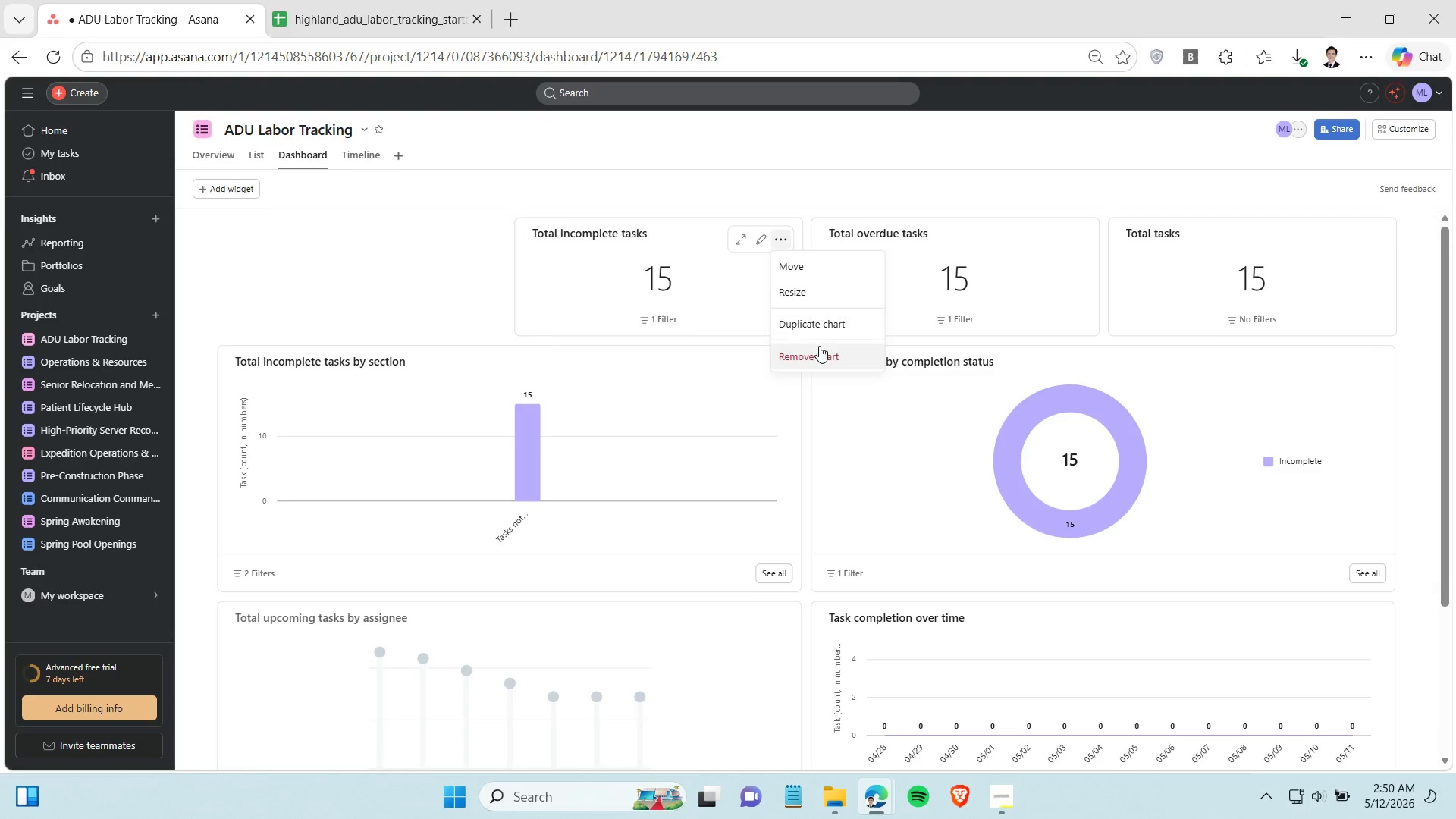 
left_click([819, 348])
 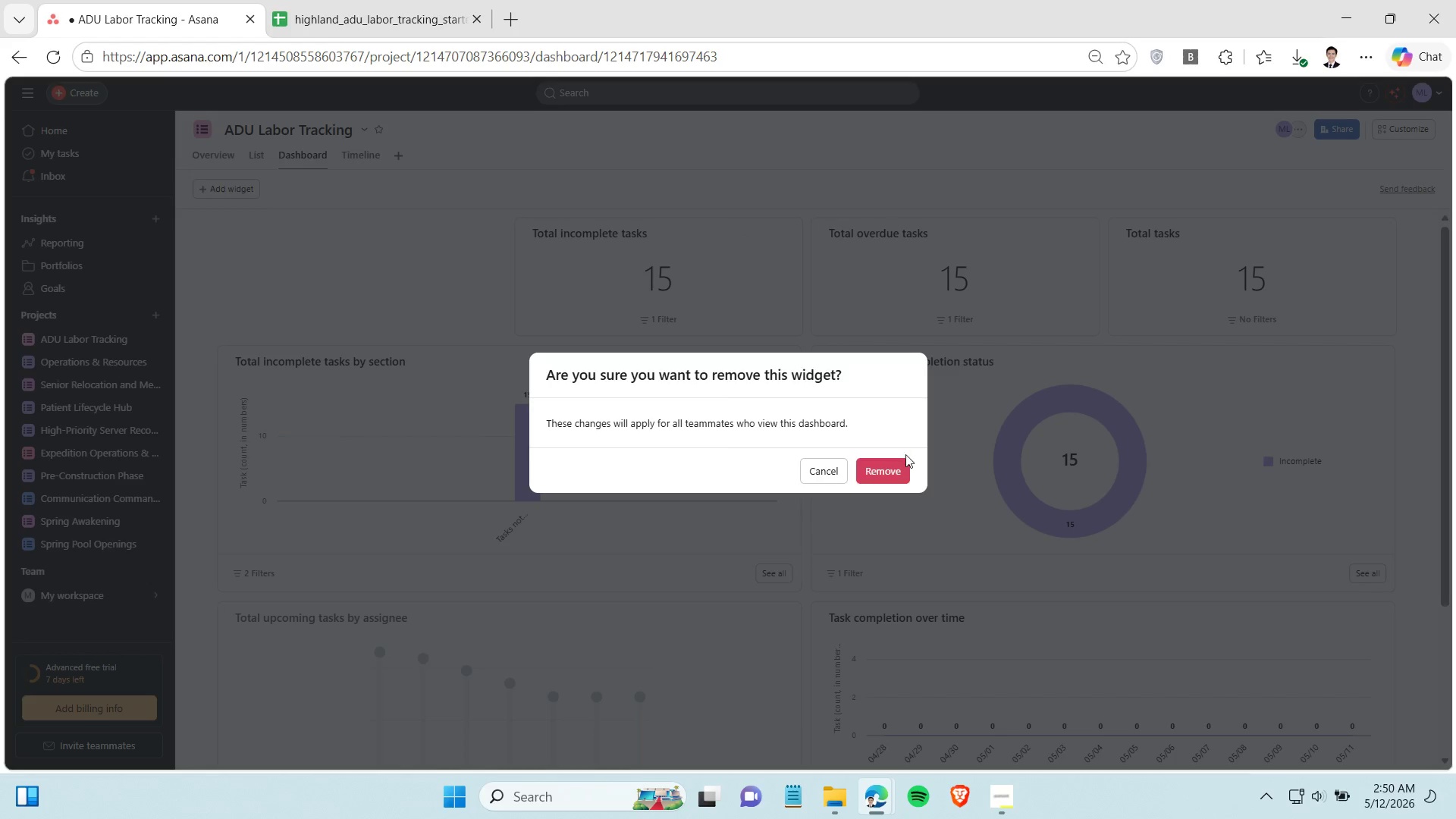 
left_click([894, 462])
 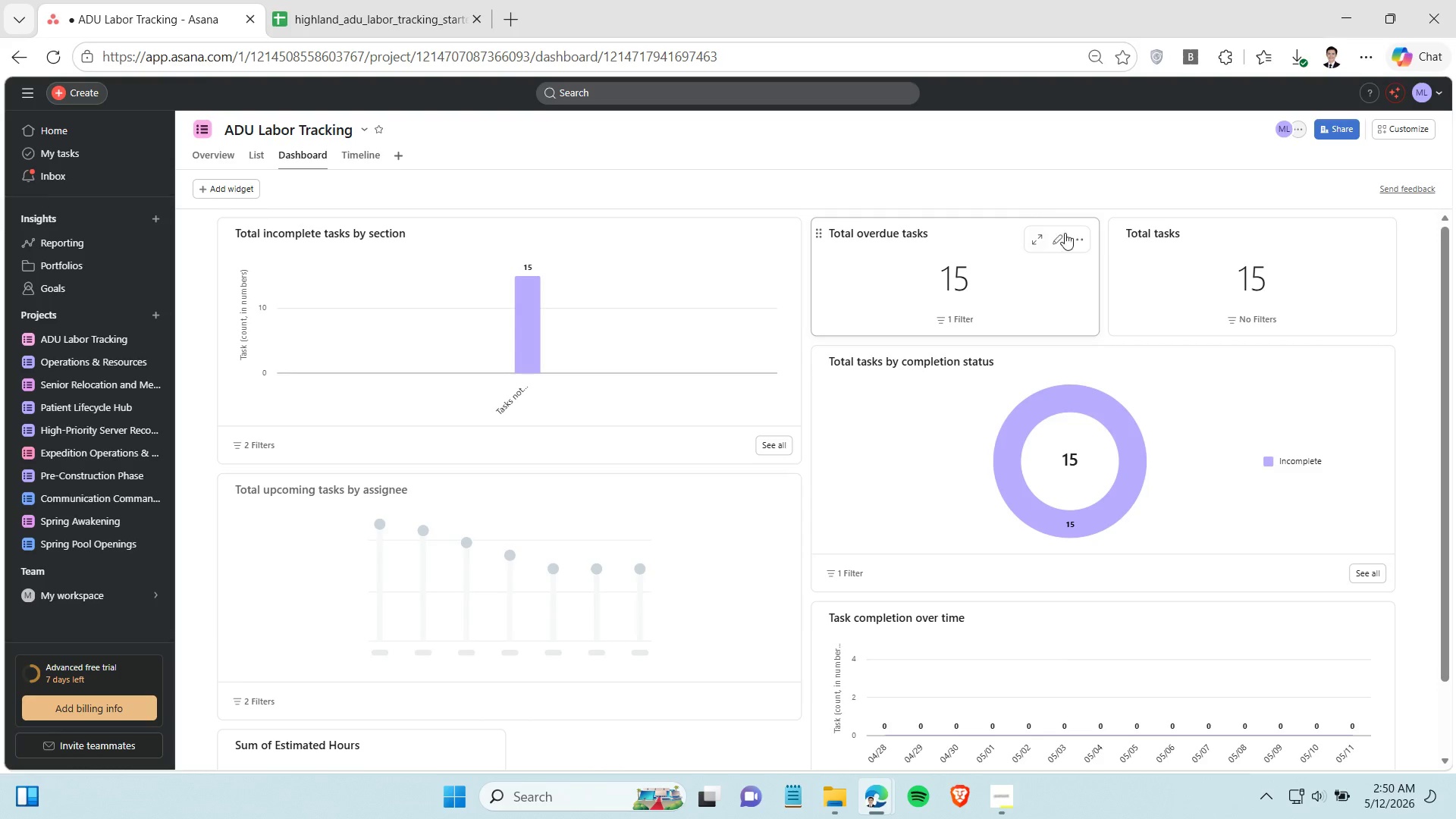 
left_click([1080, 241])
 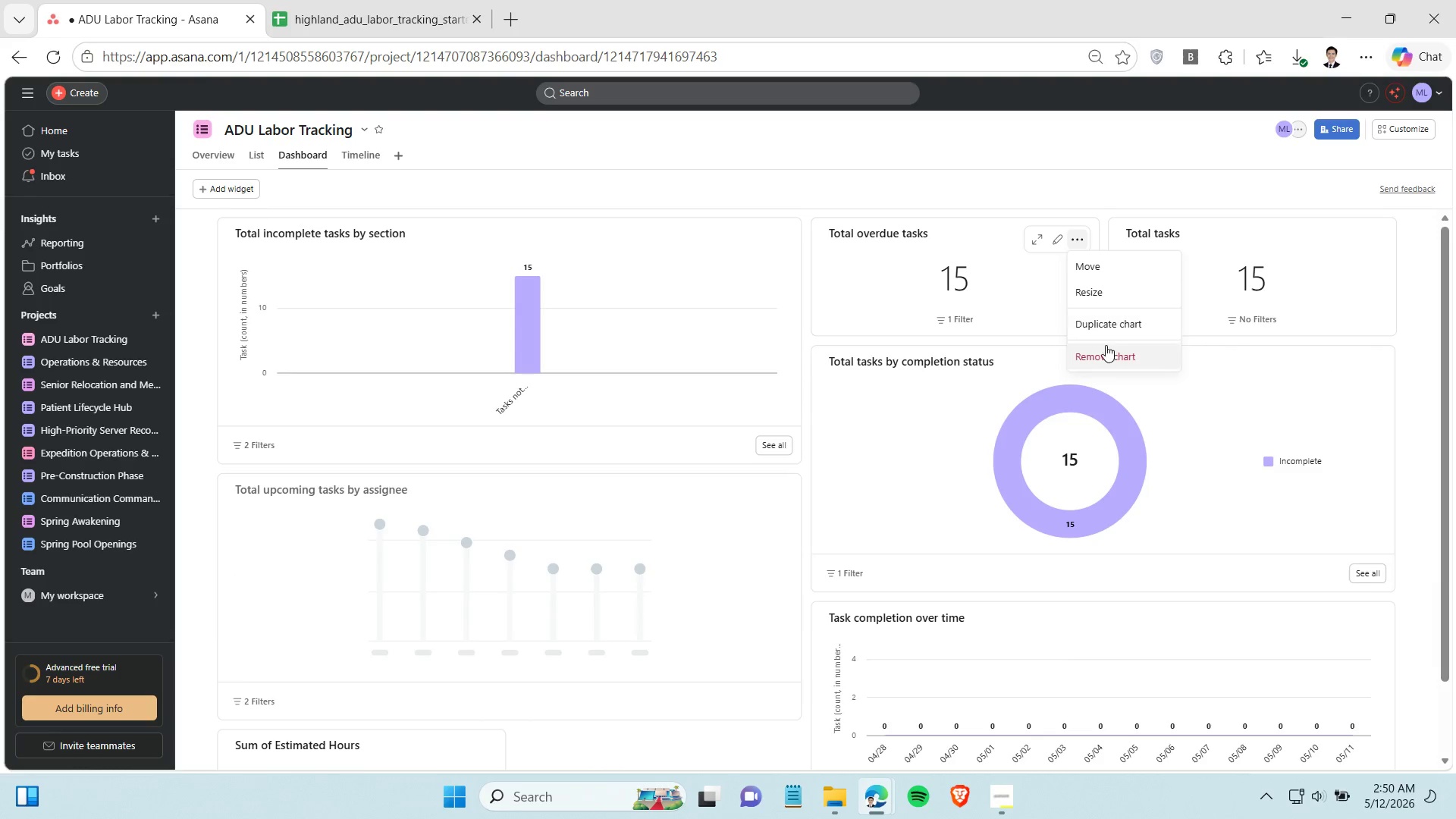 
left_click([1106, 354])
 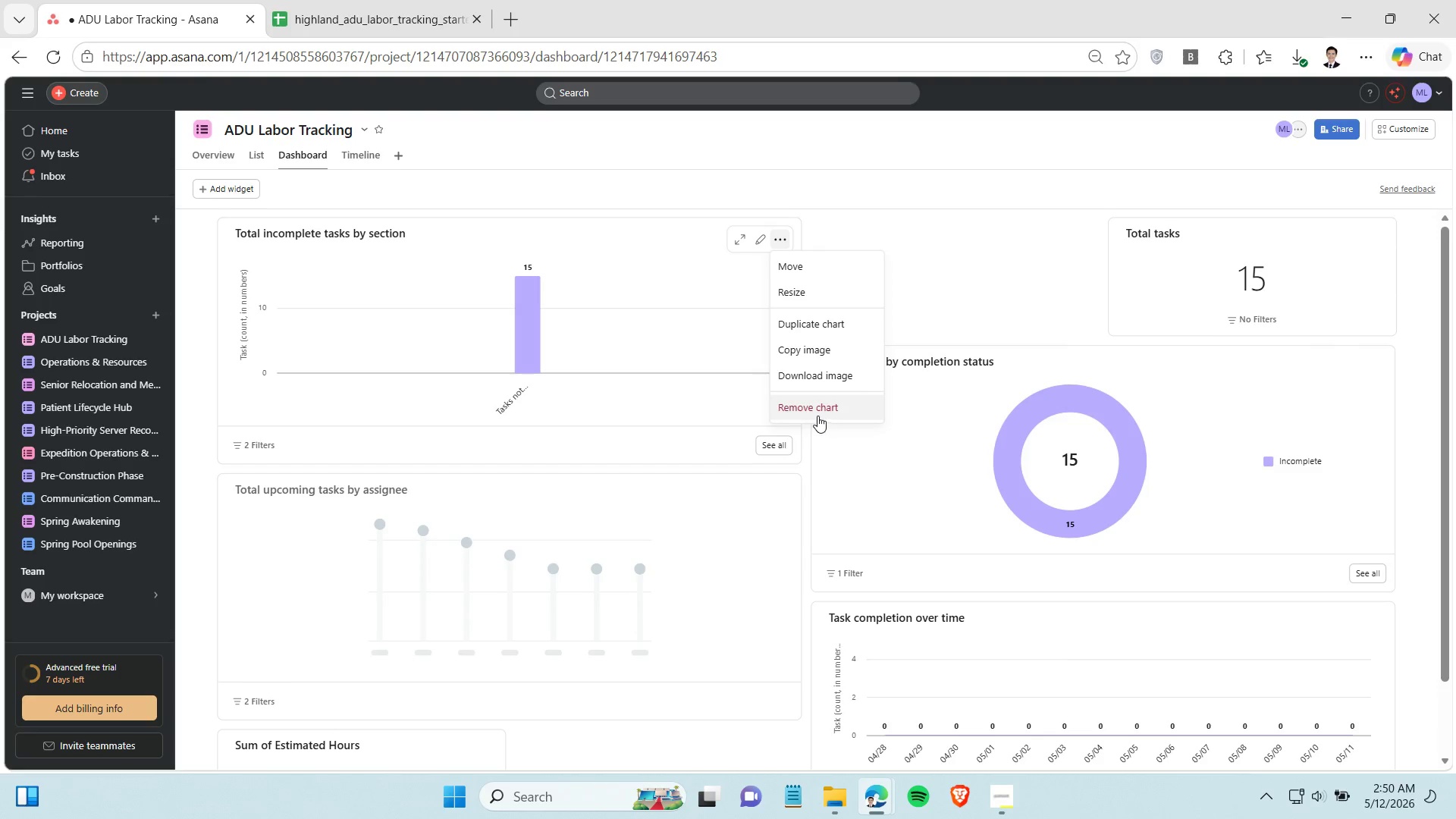 
left_click([871, 466])
 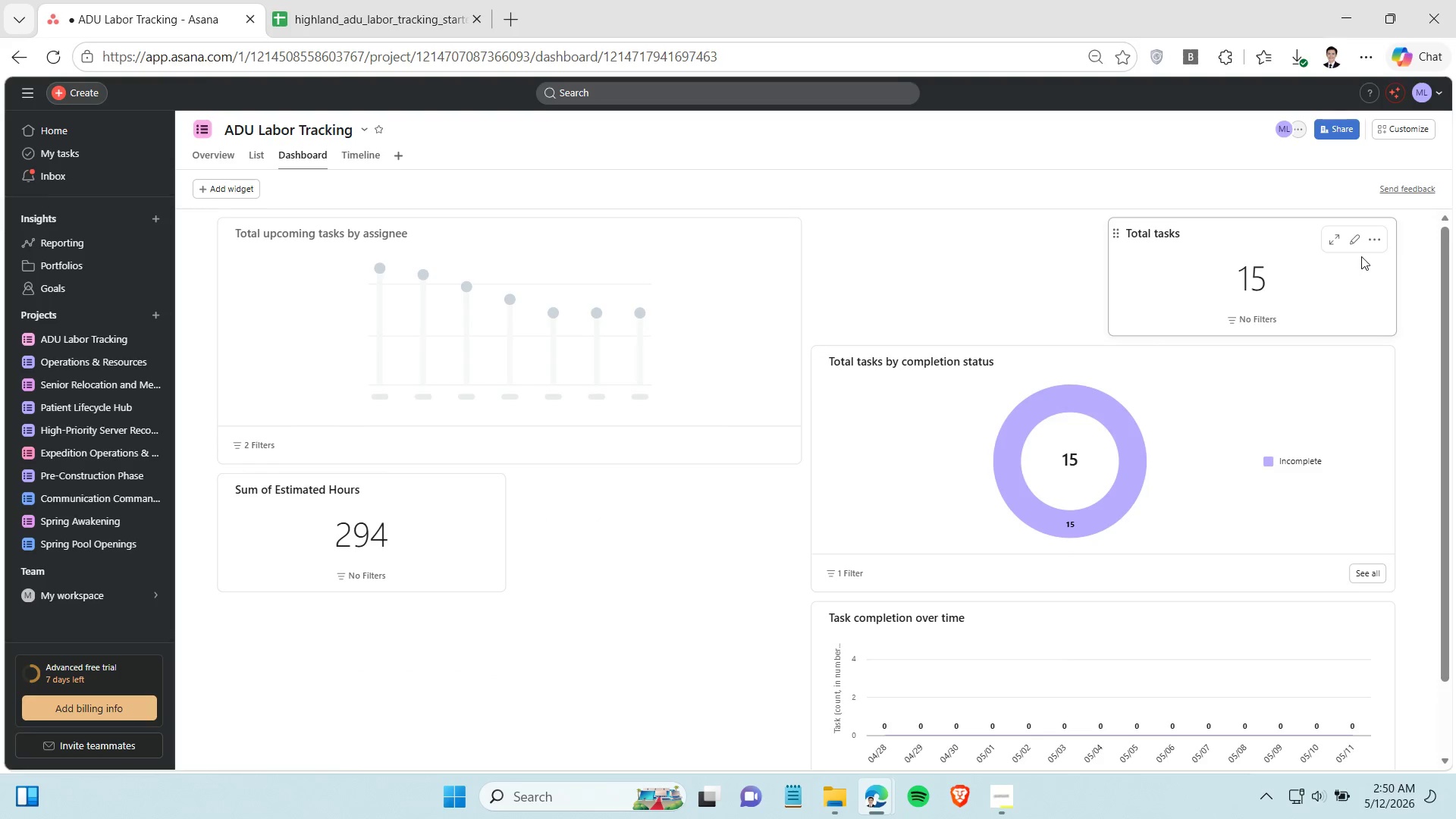 
left_click([1370, 240])
 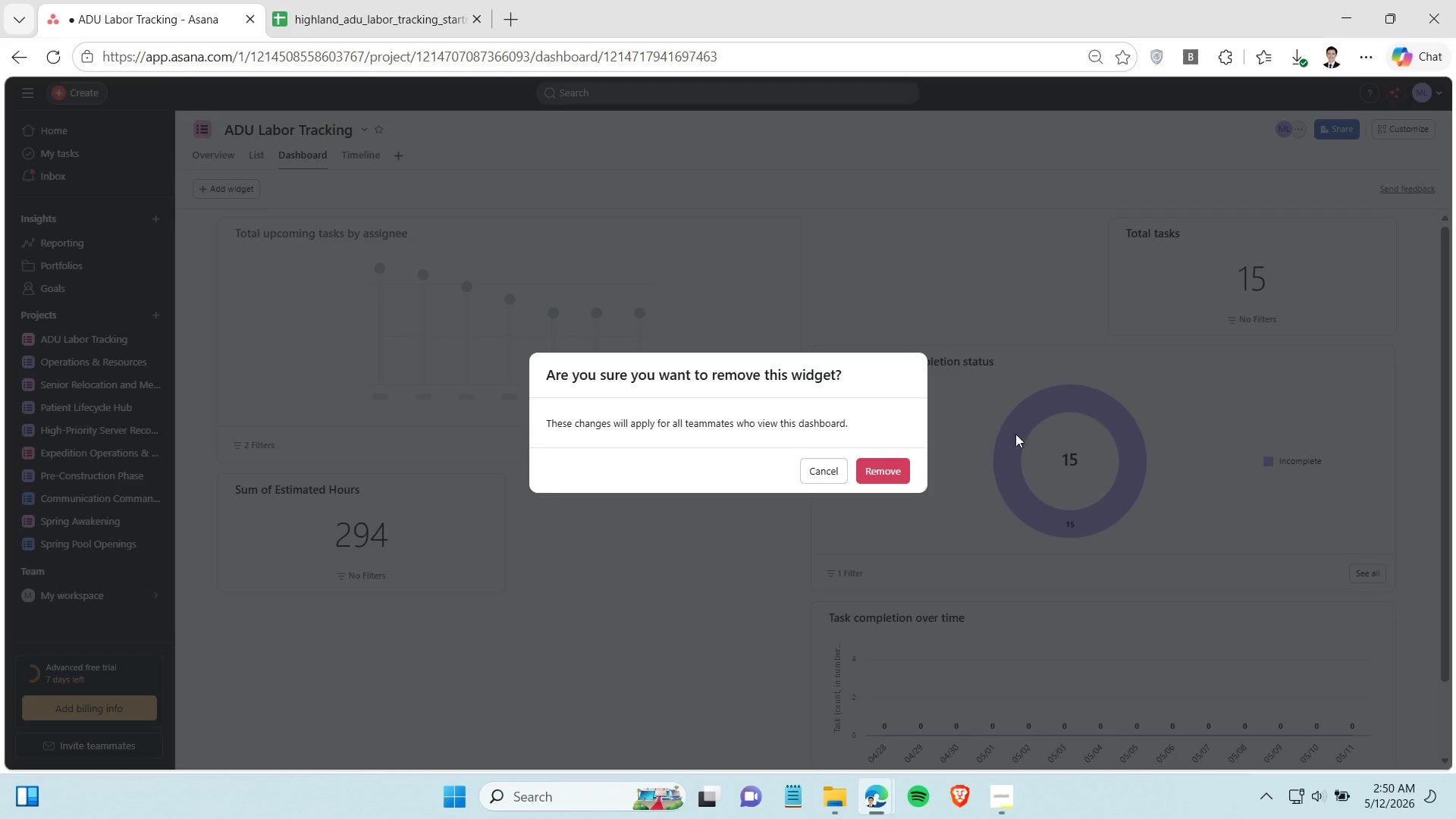 
left_click([880, 463])
 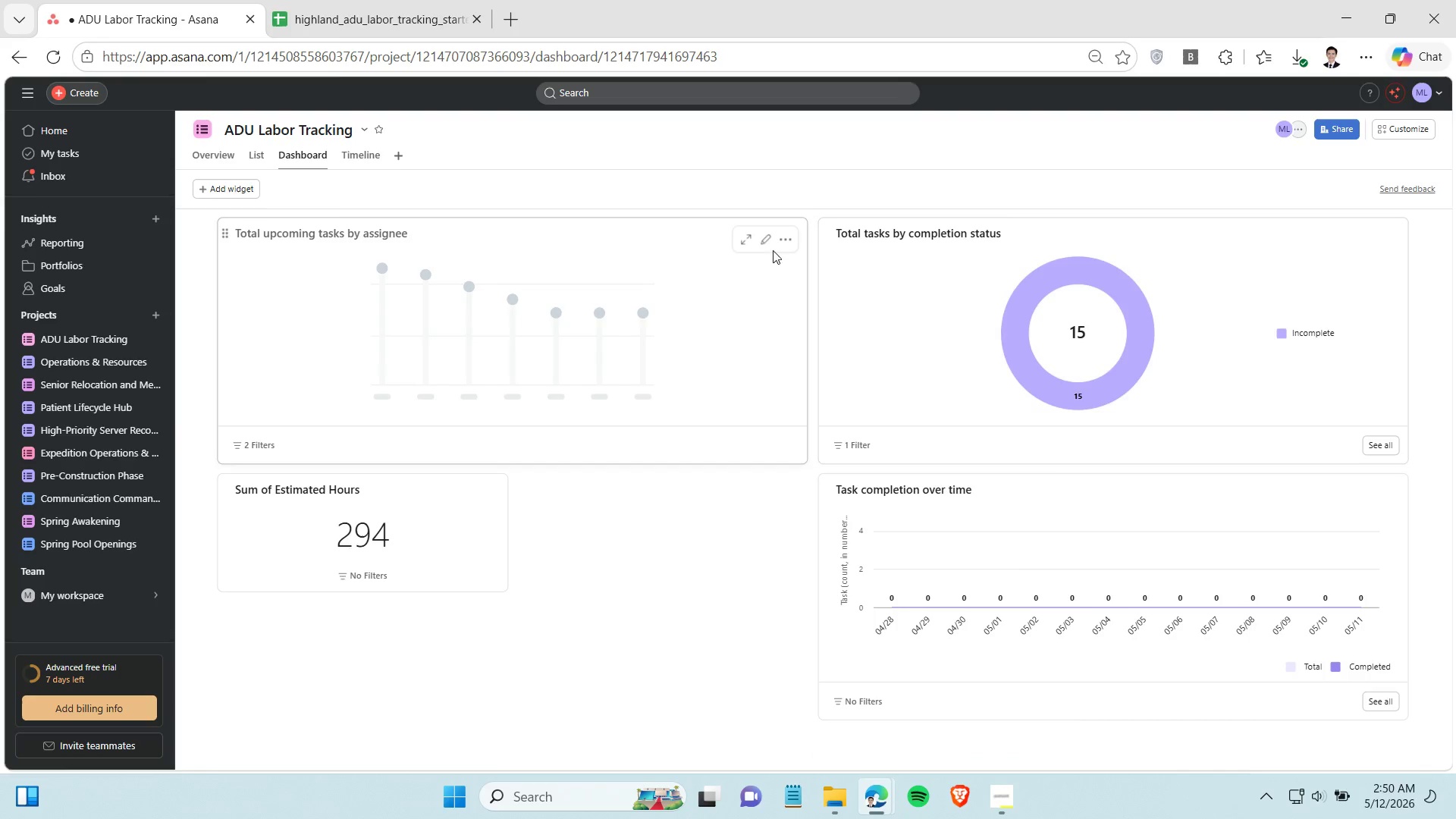 
left_click([780, 242])
 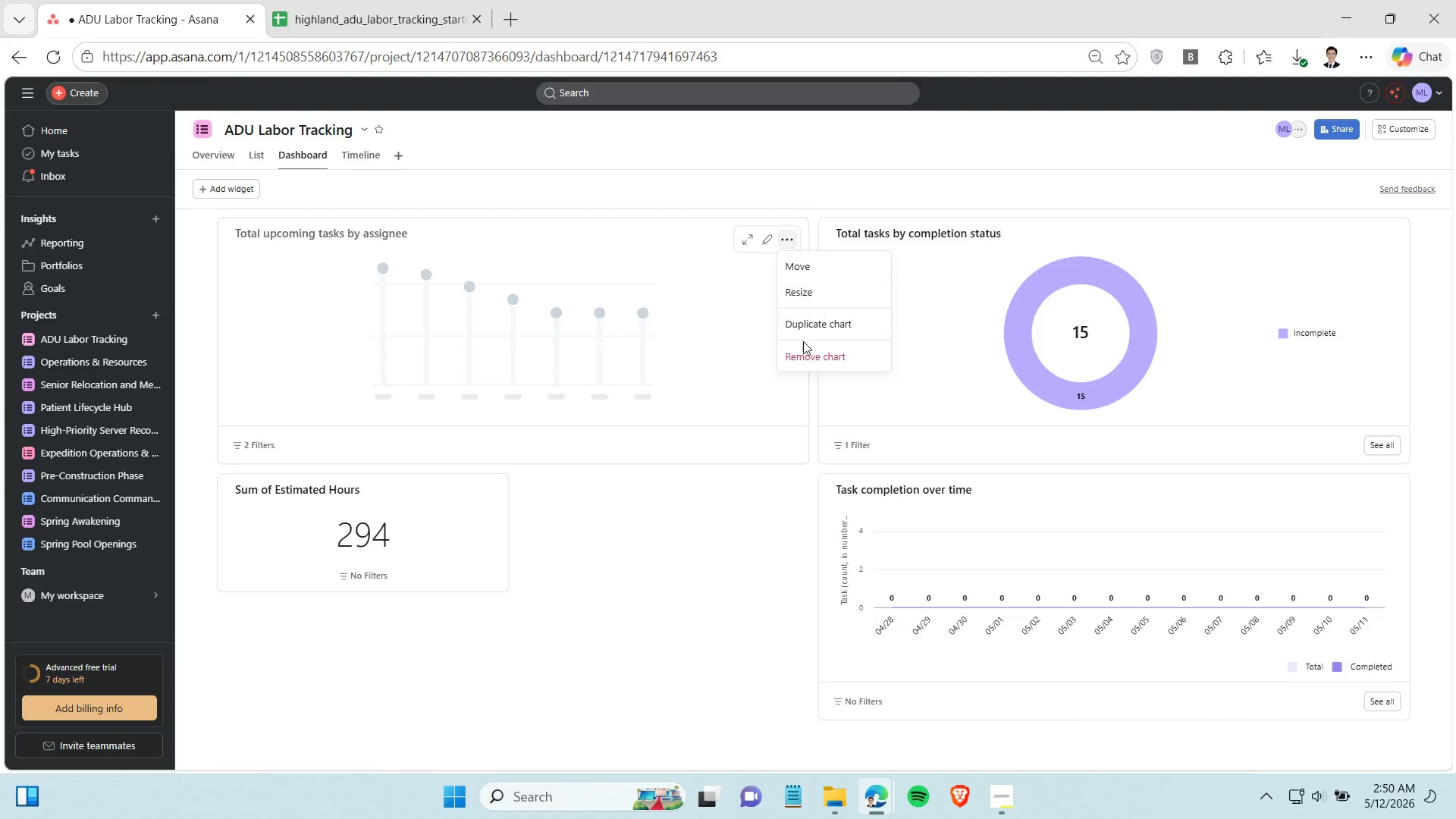 
left_click([805, 347])
 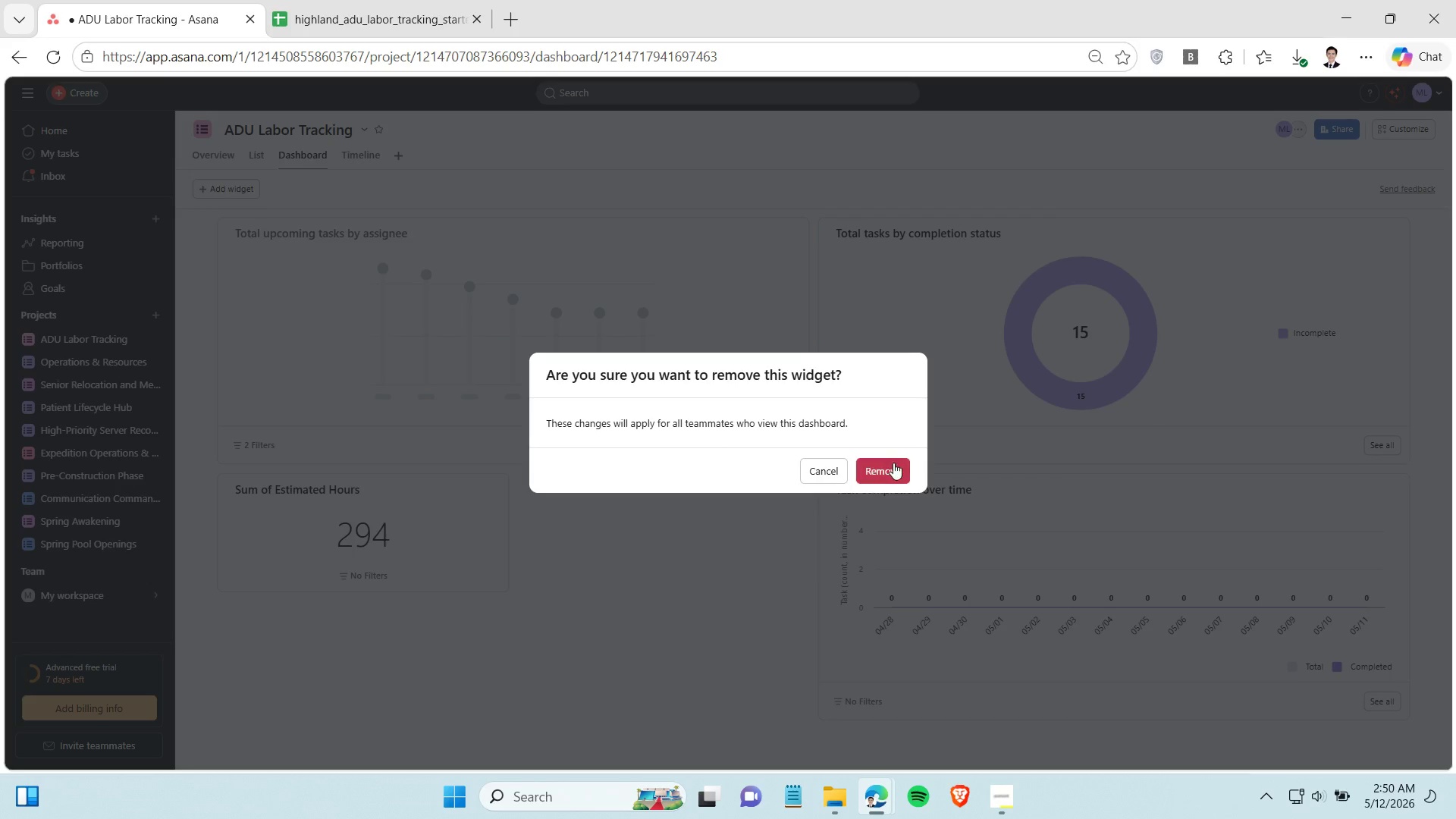 
left_click([893, 468])
 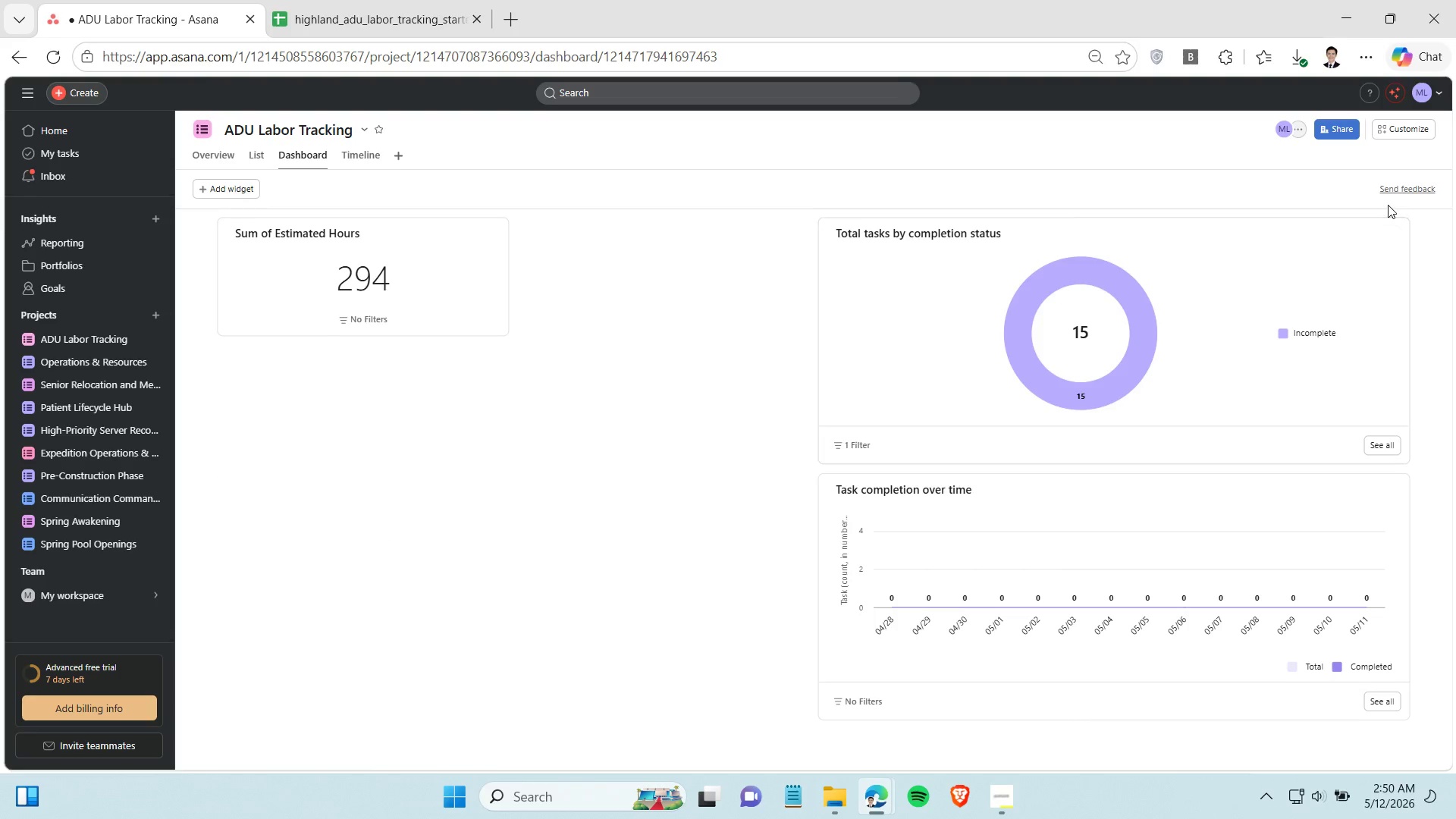 
left_click([1398, 246])
 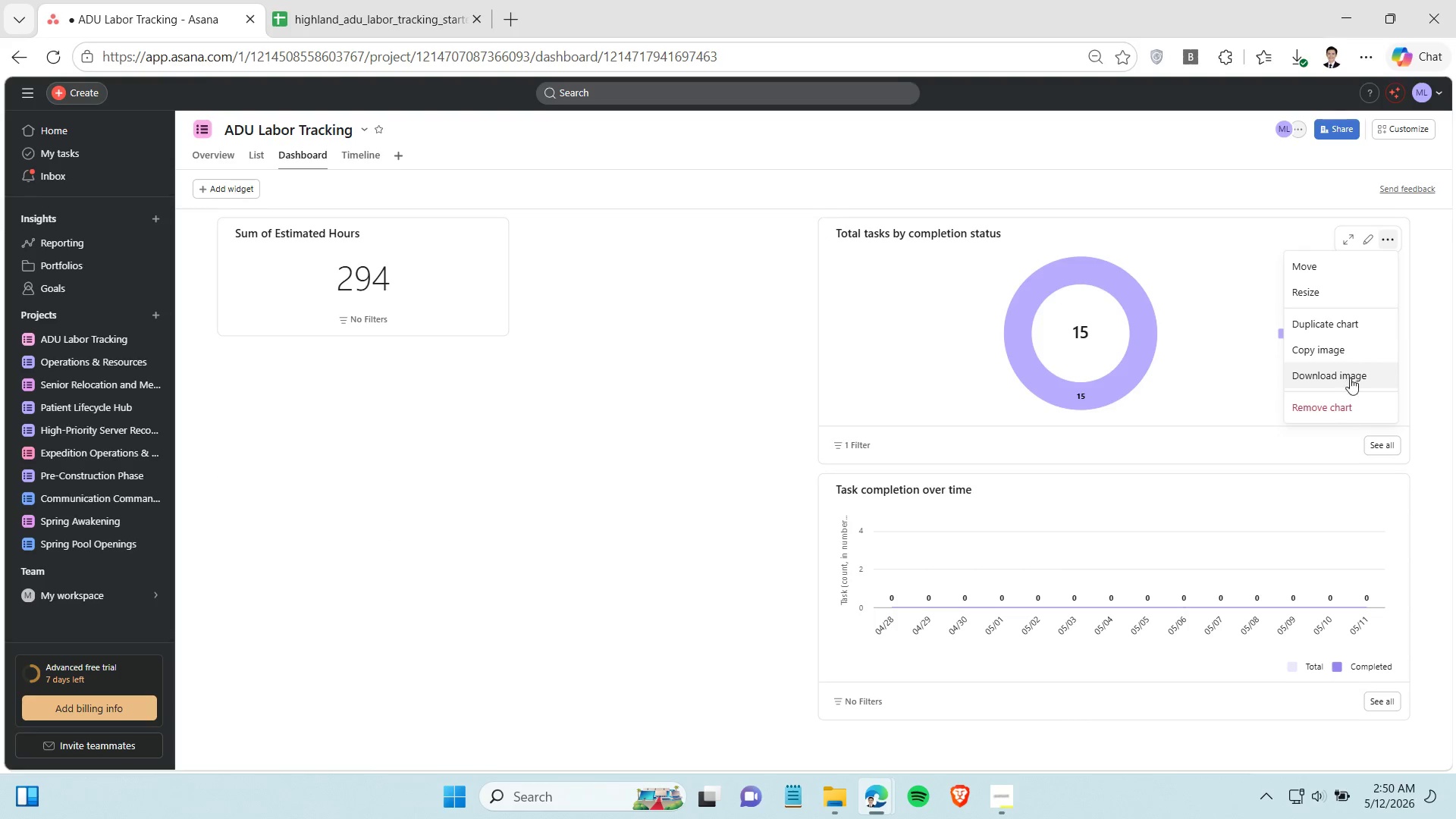 
left_click([1338, 400])
 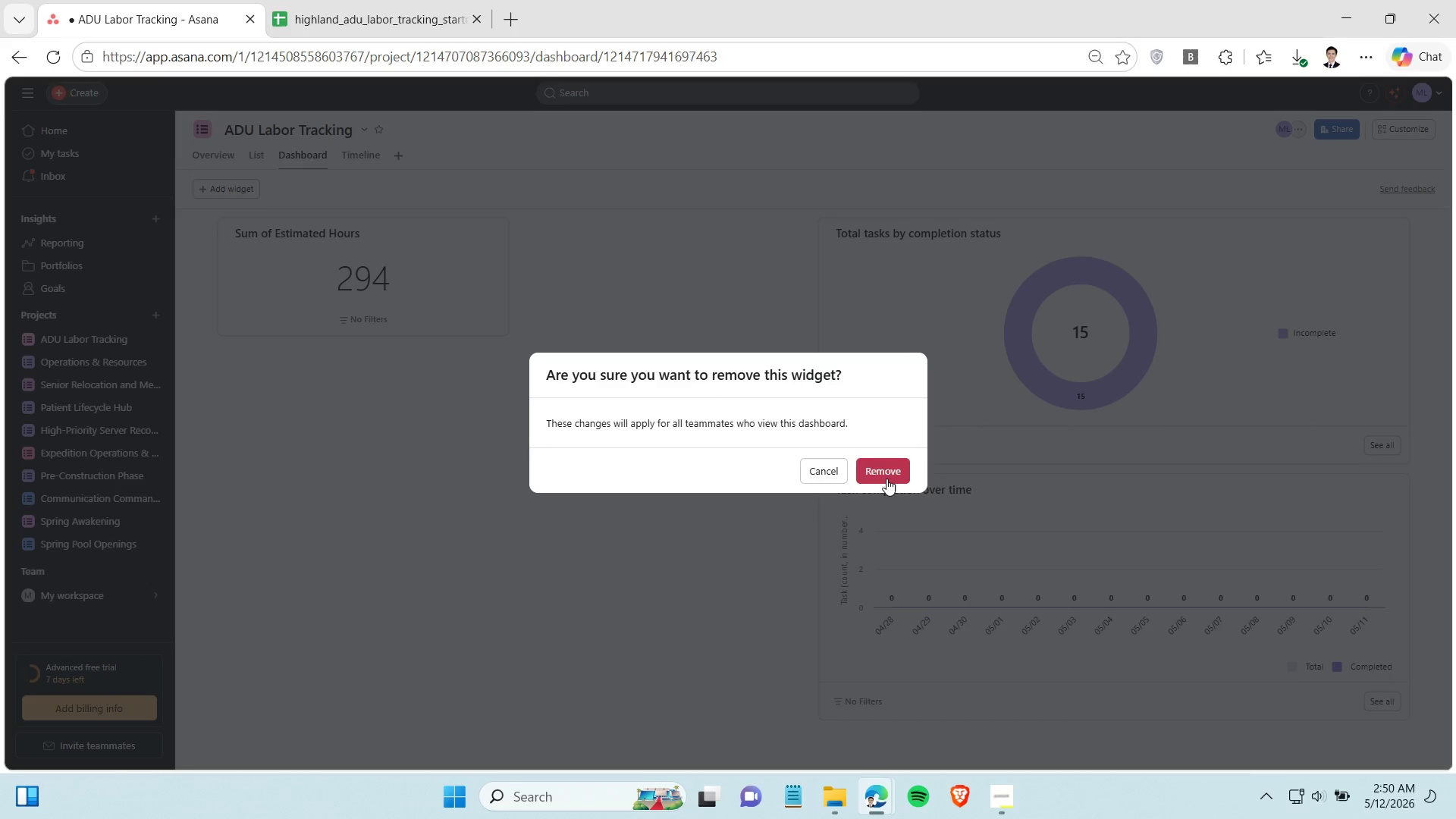 
left_click([886, 479])
 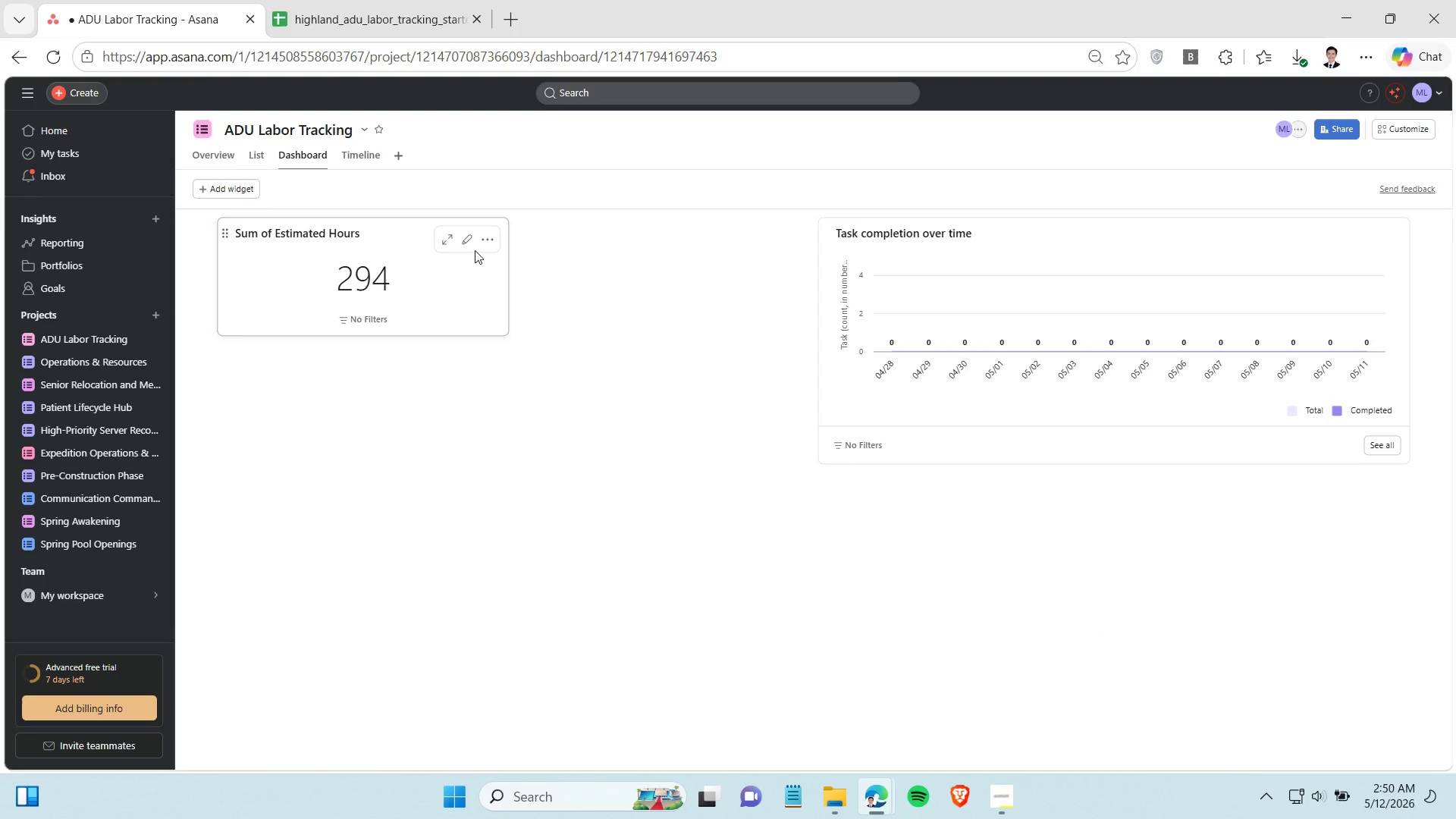 
left_click([488, 236])
 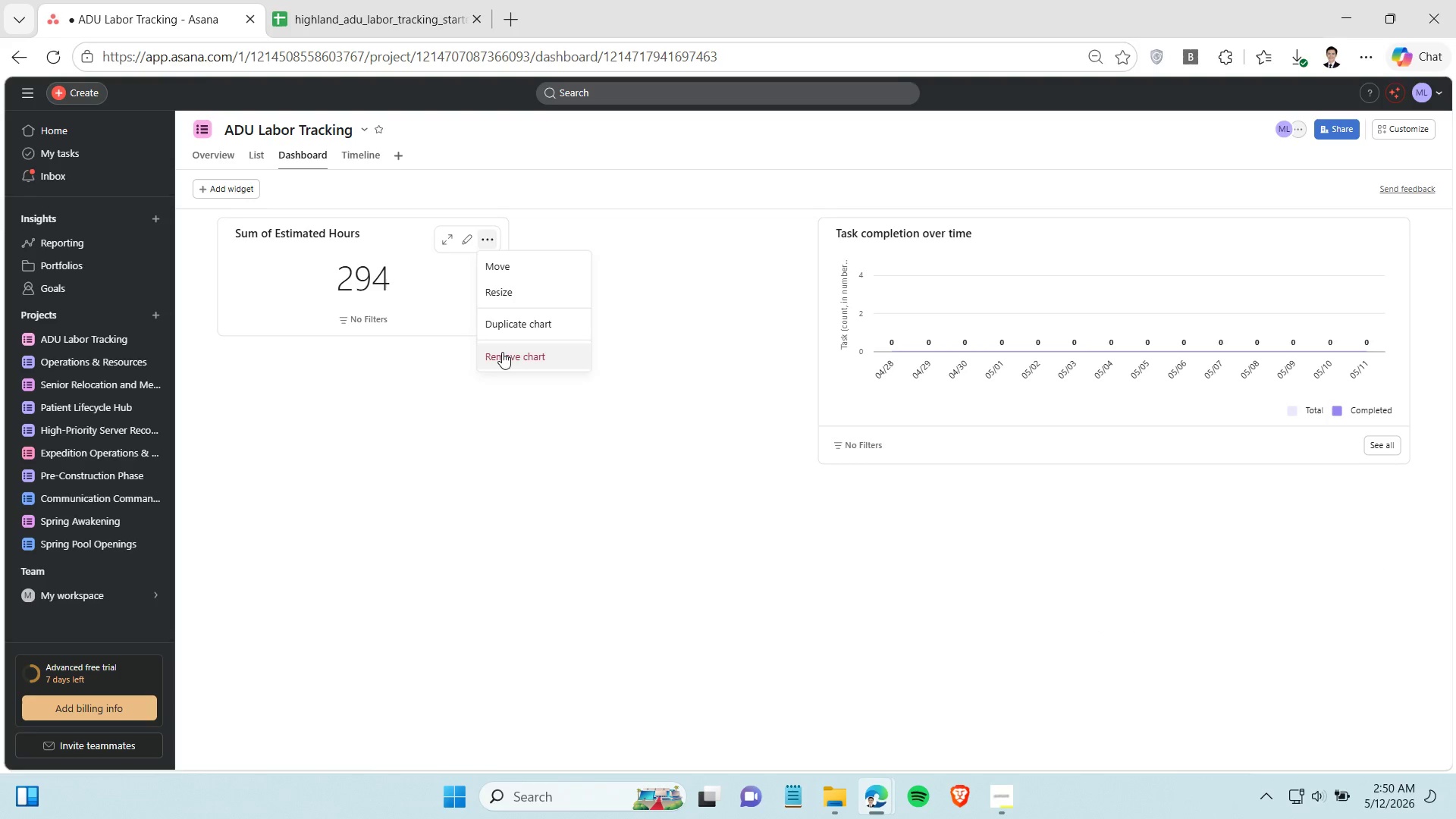 
left_click([503, 353])
 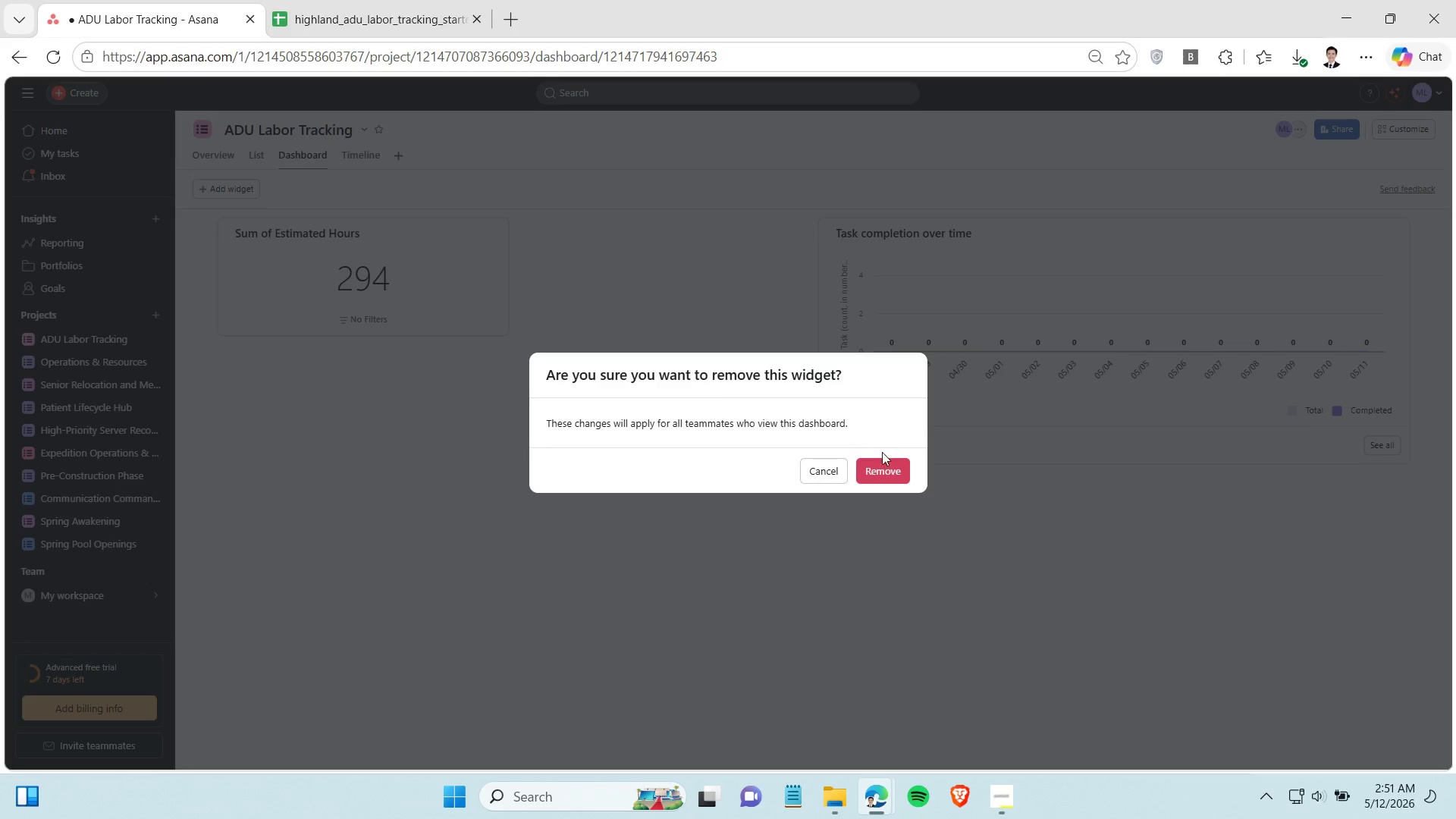 
left_click([881, 475])
 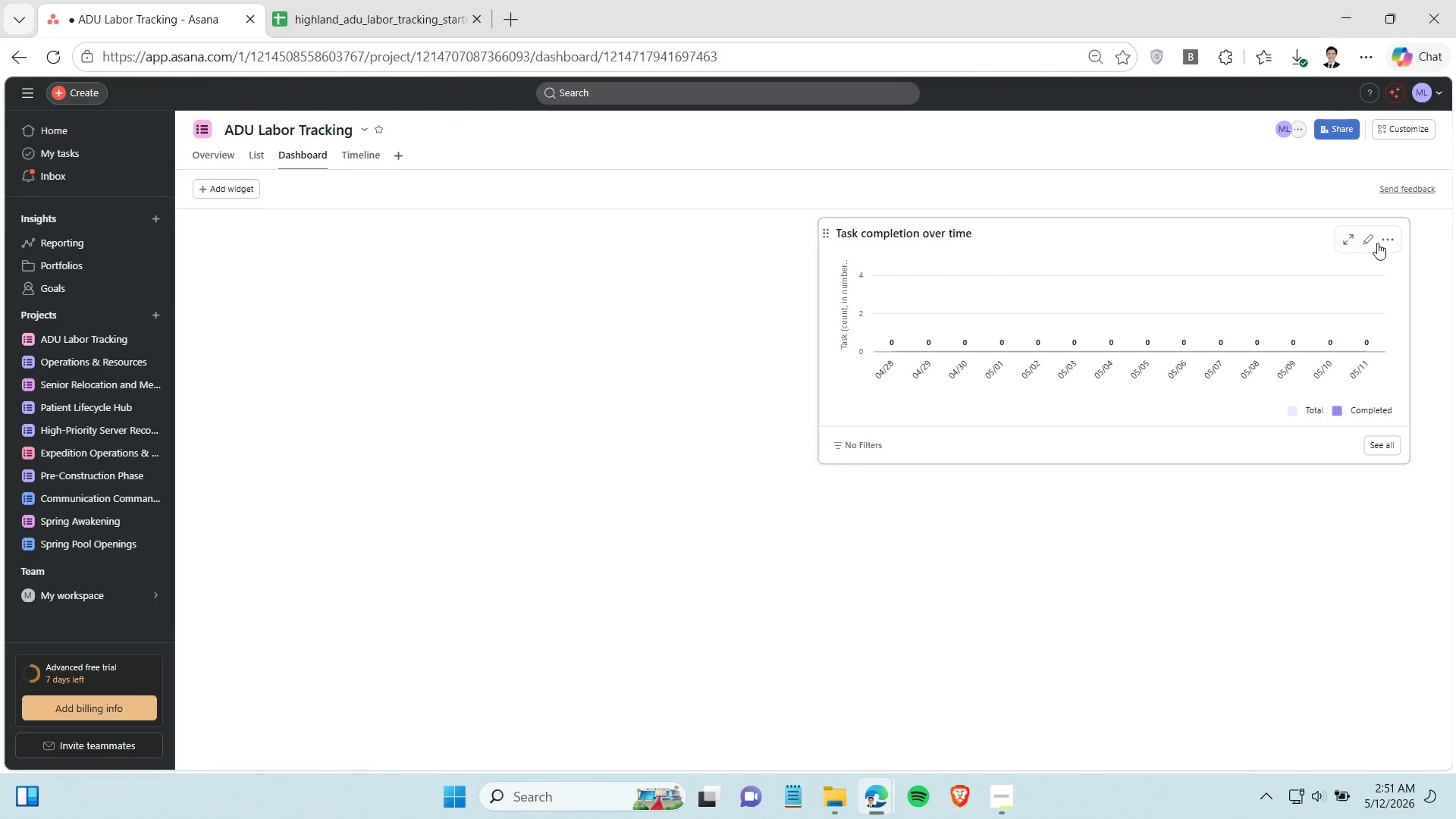 
left_click([1384, 237])
 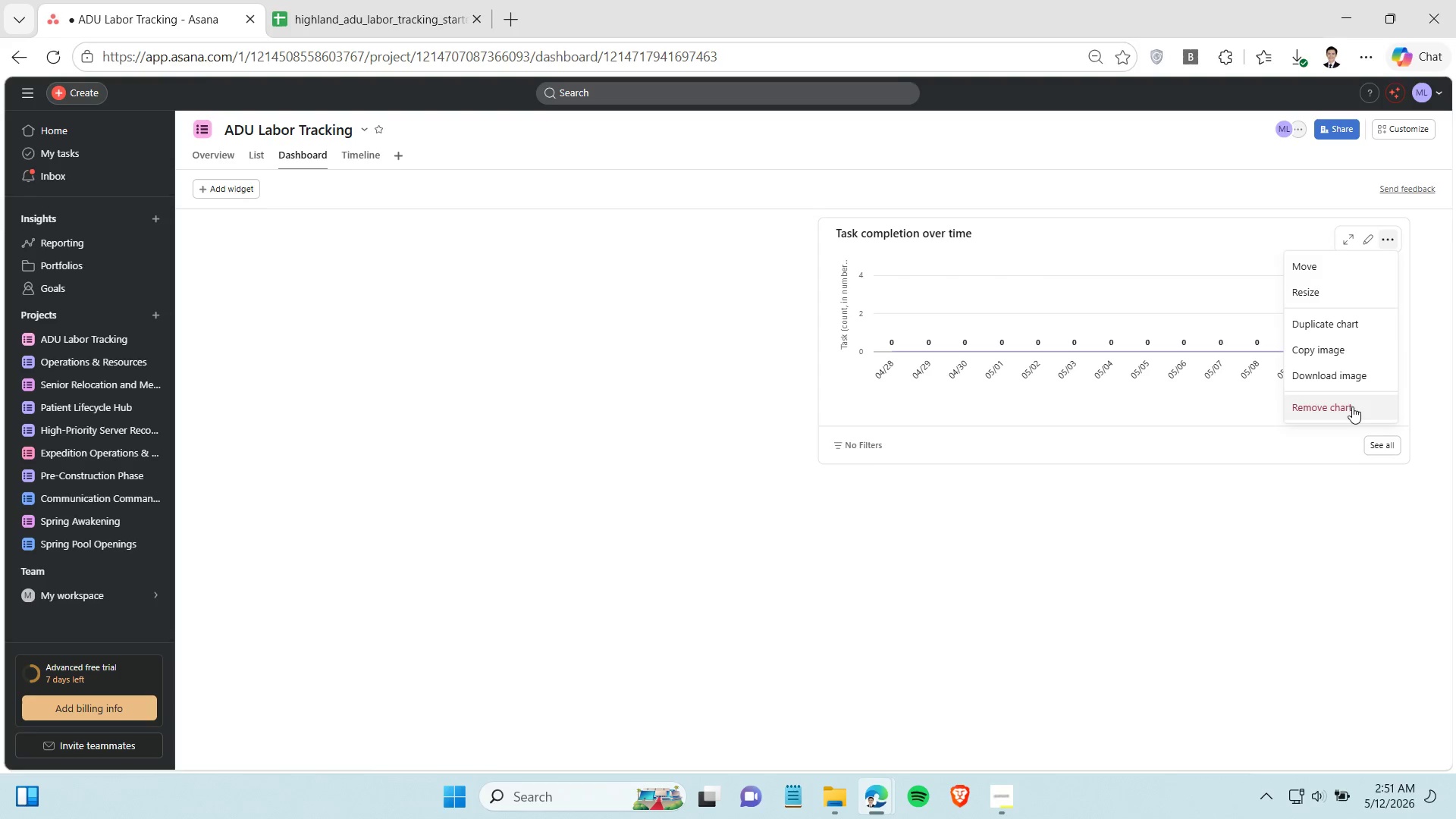 
left_click([1350, 409])
 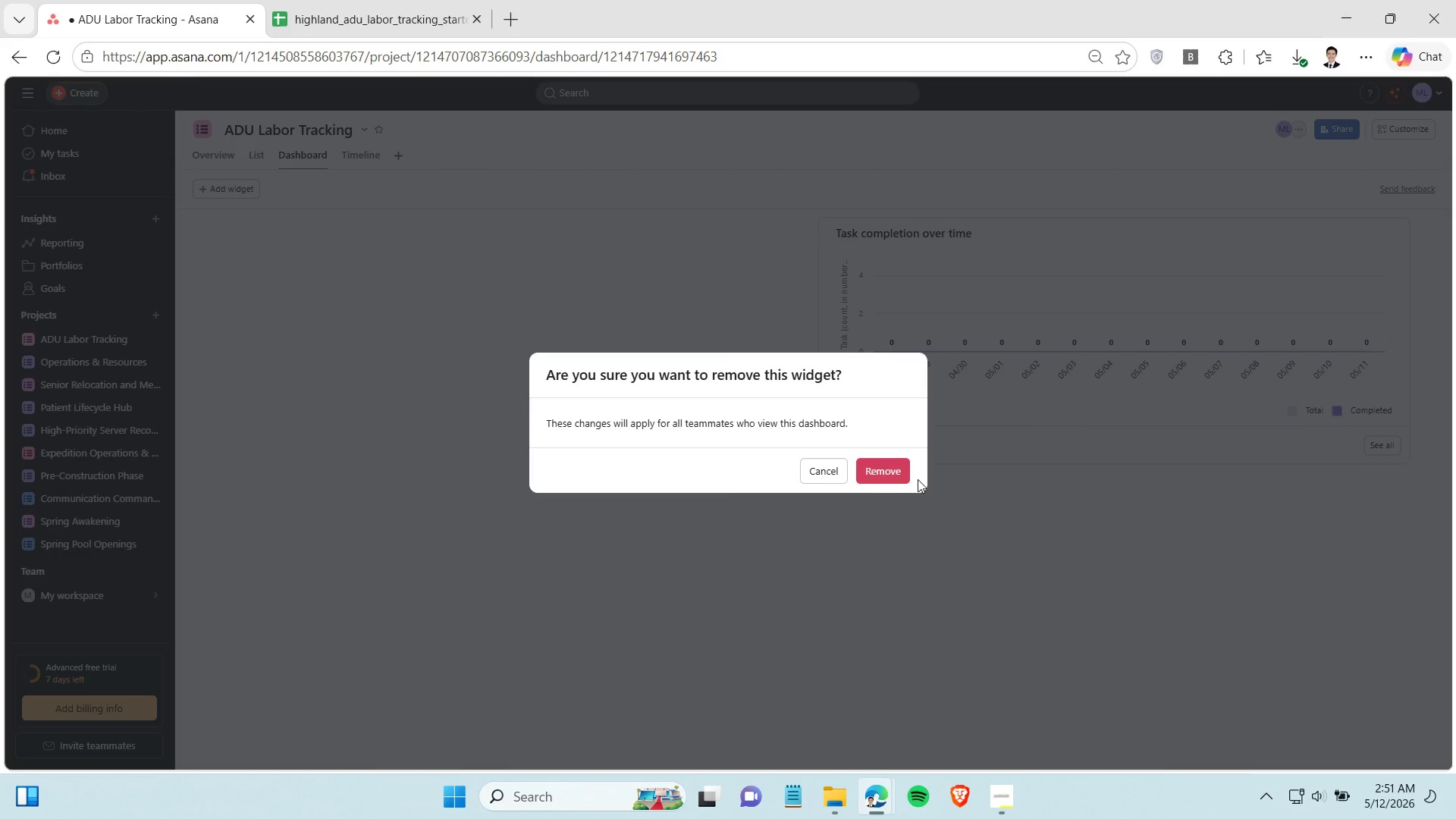 
left_click([886, 473])
 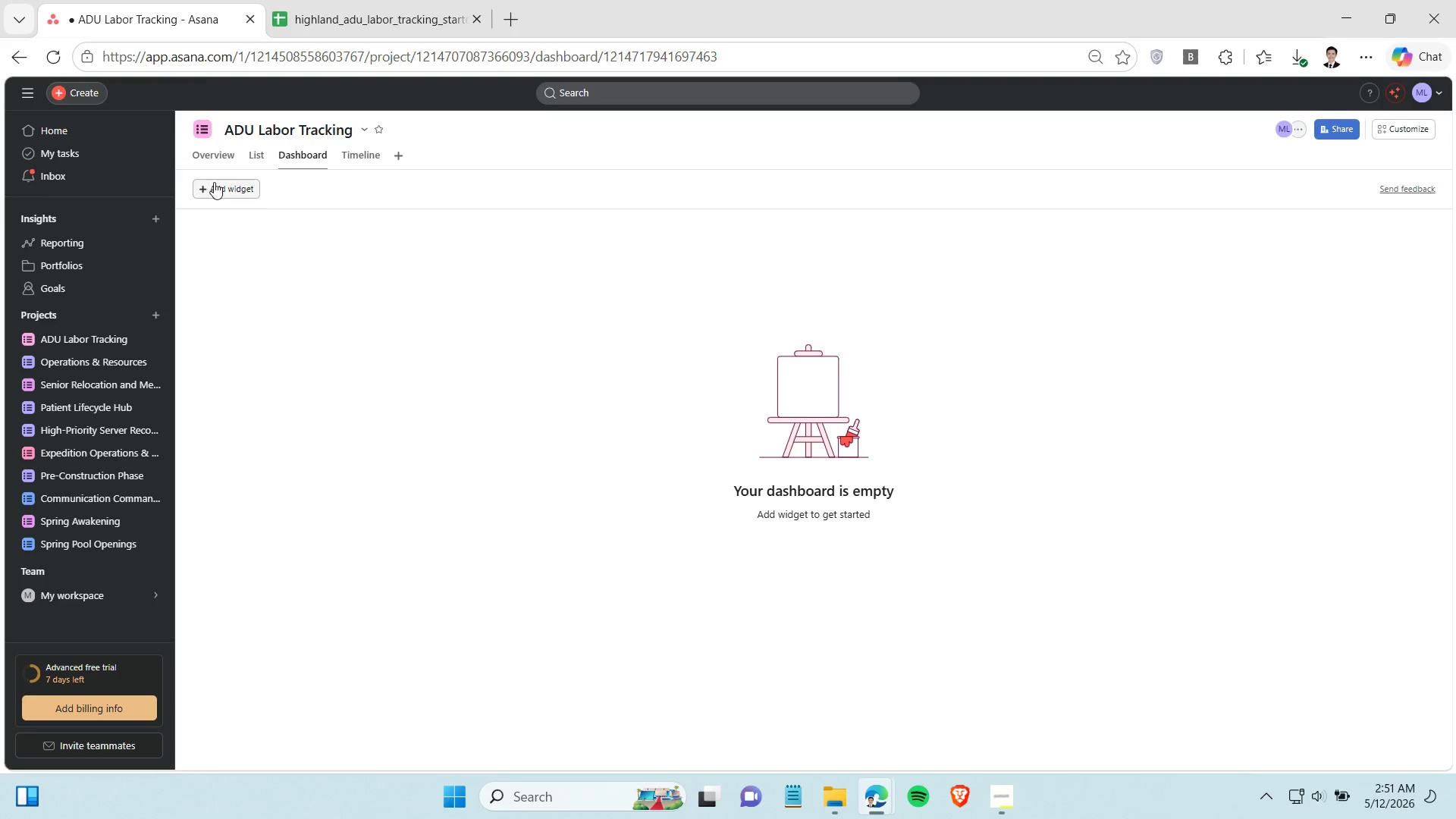 
left_click([214, 182])
 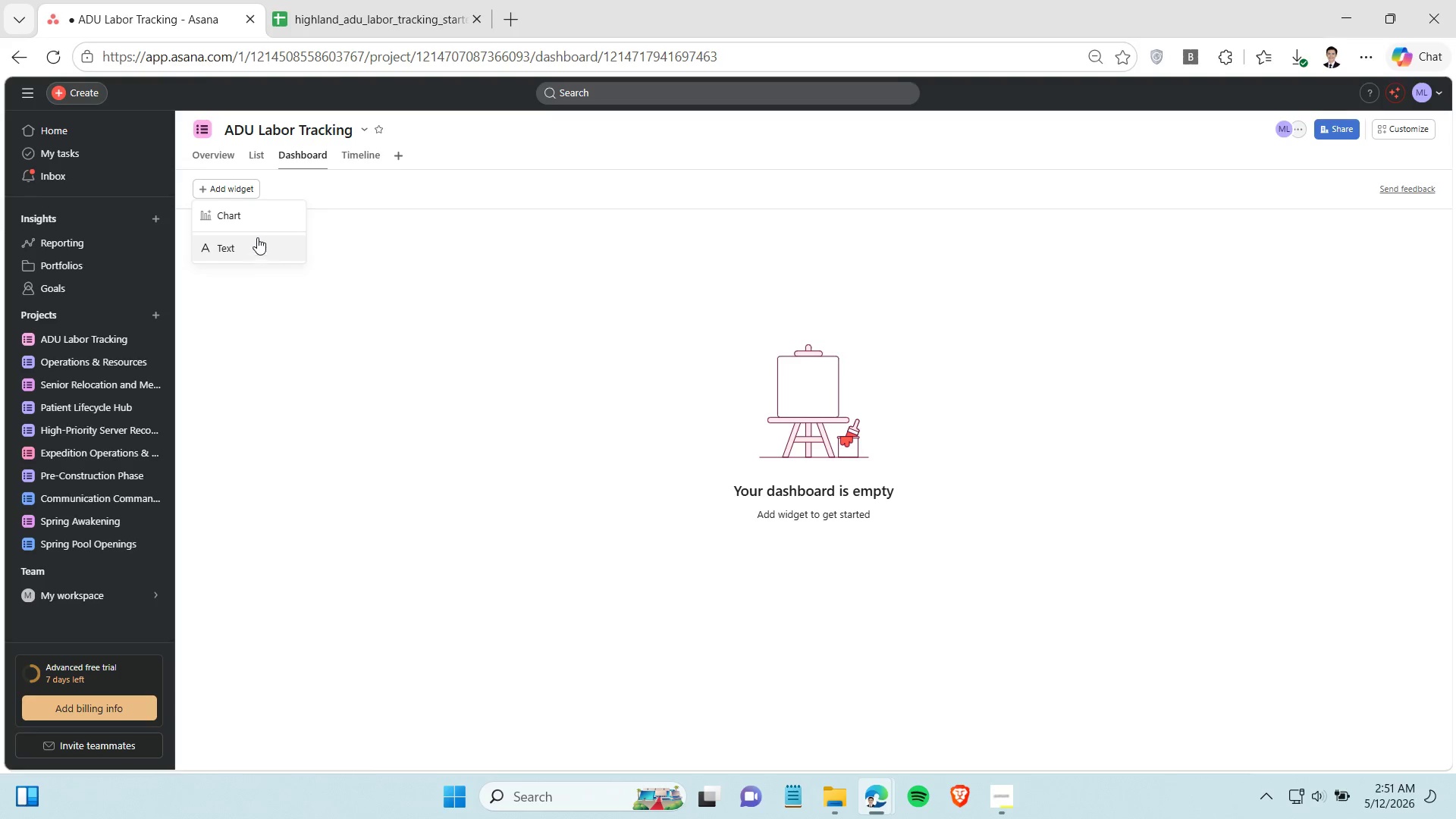 
left_click([262, 218])
 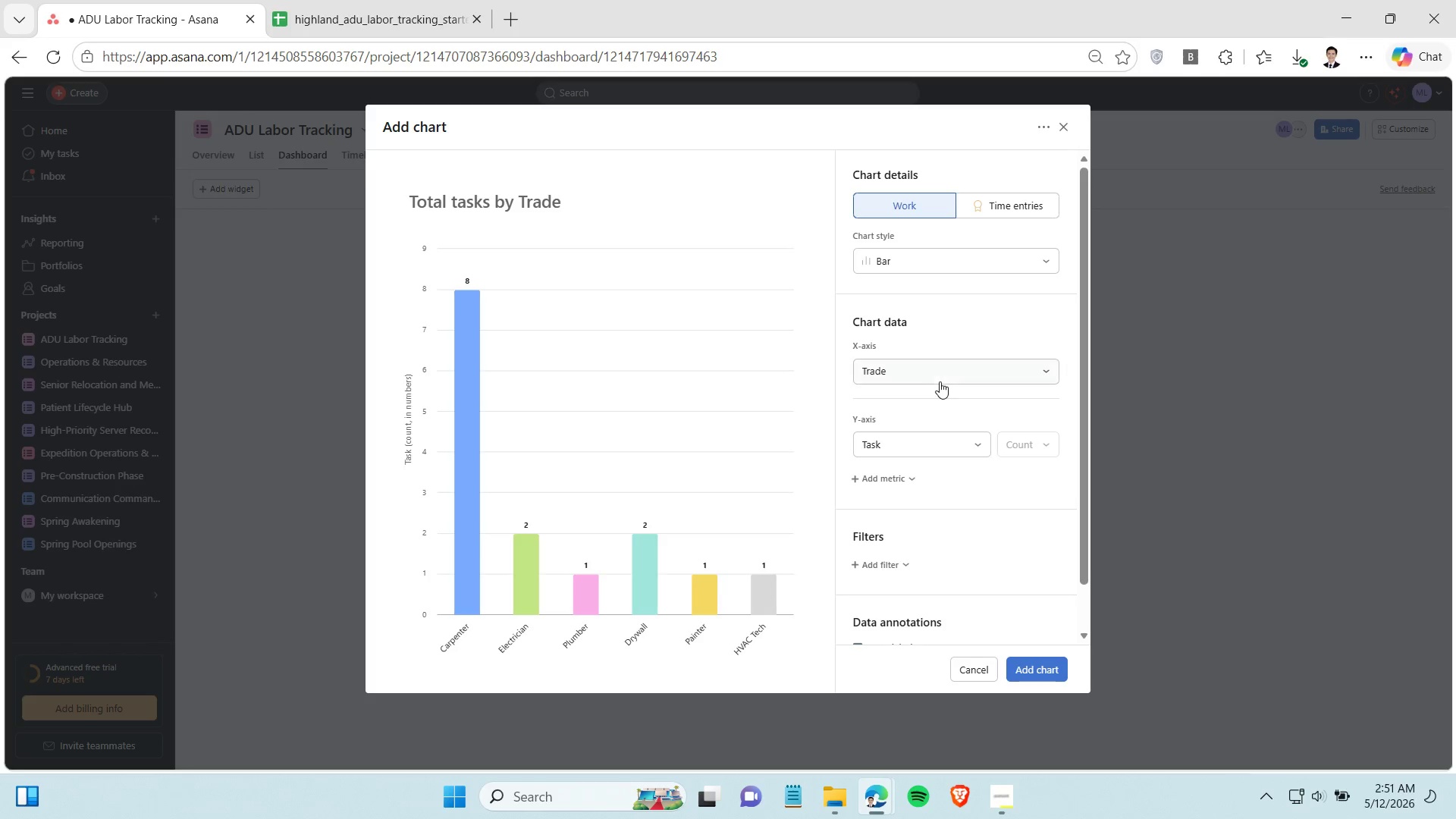 
left_click([947, 378])
 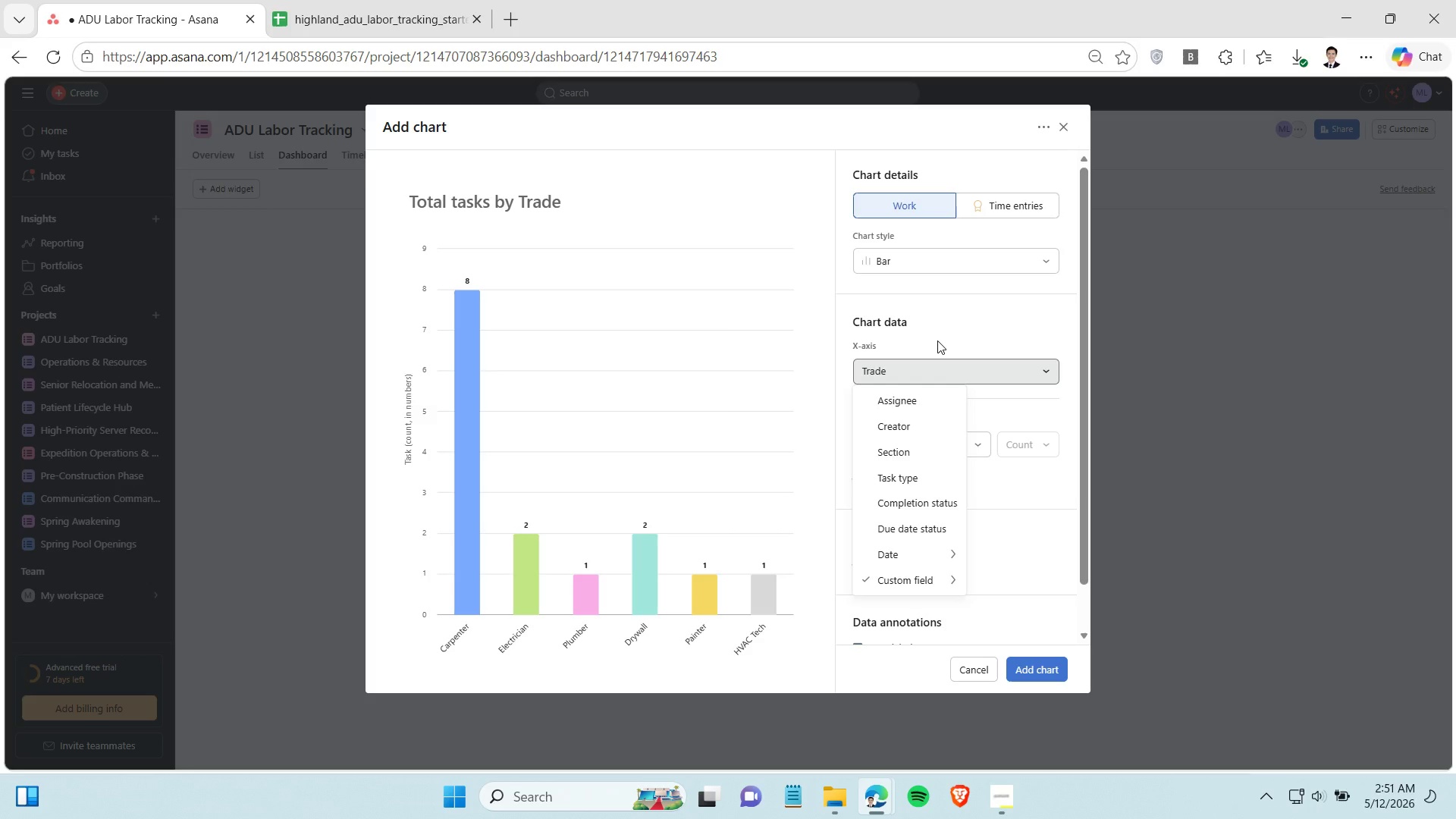 
wait(11.23)
 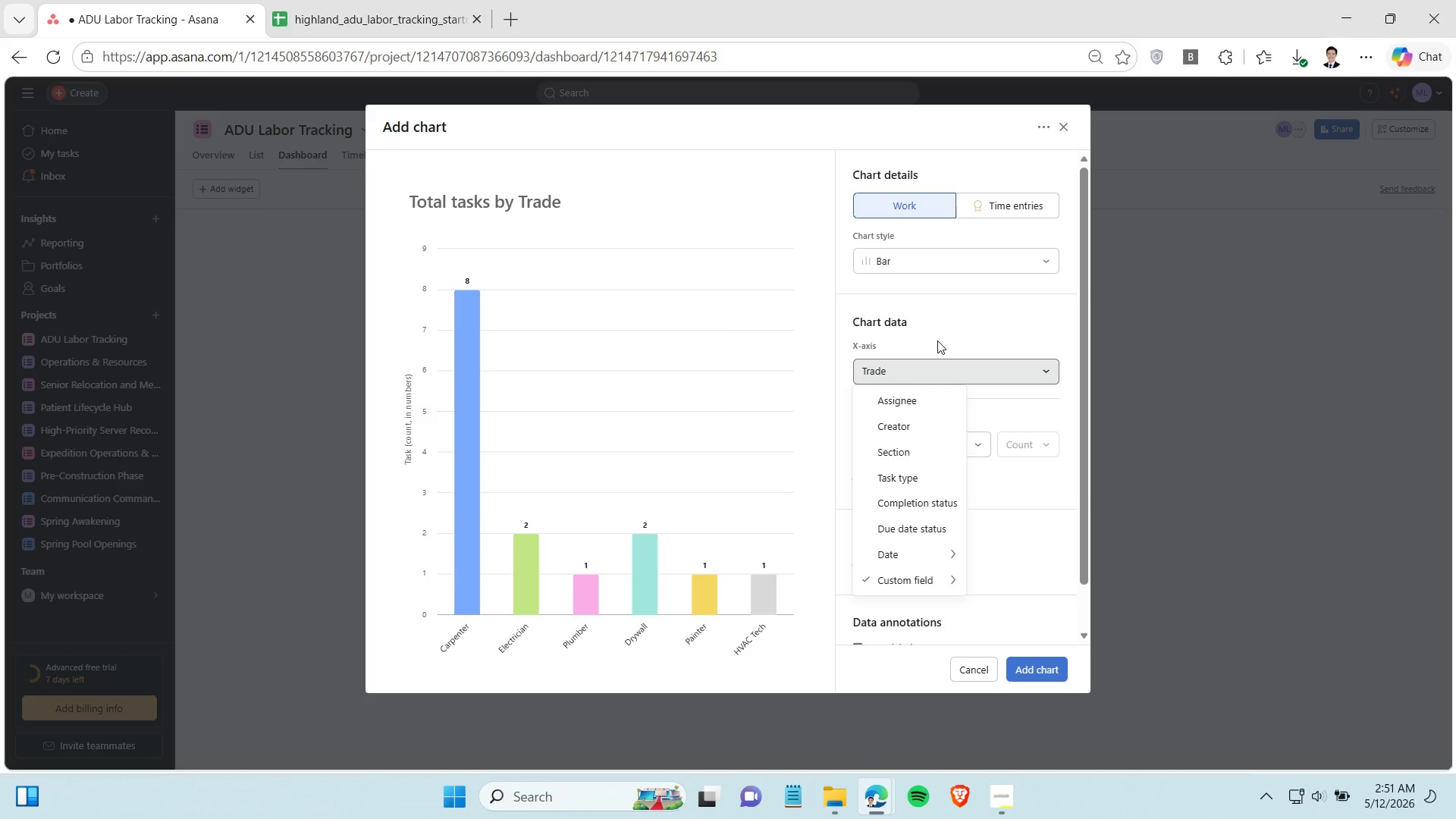 
scroll: coordinate [937, 568], scroll_direction: down, amount: 1.0
 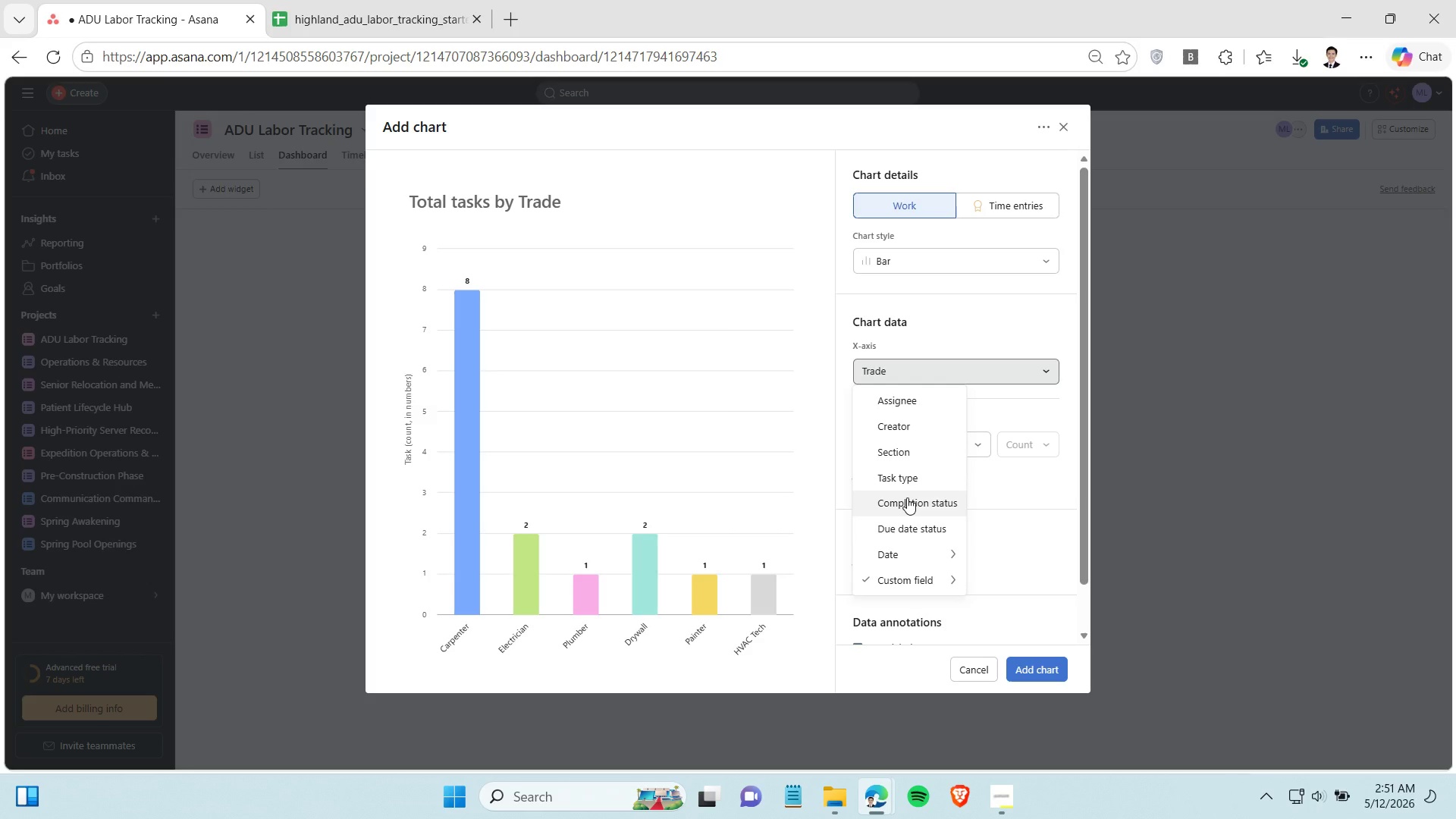 
wait(6.9)
 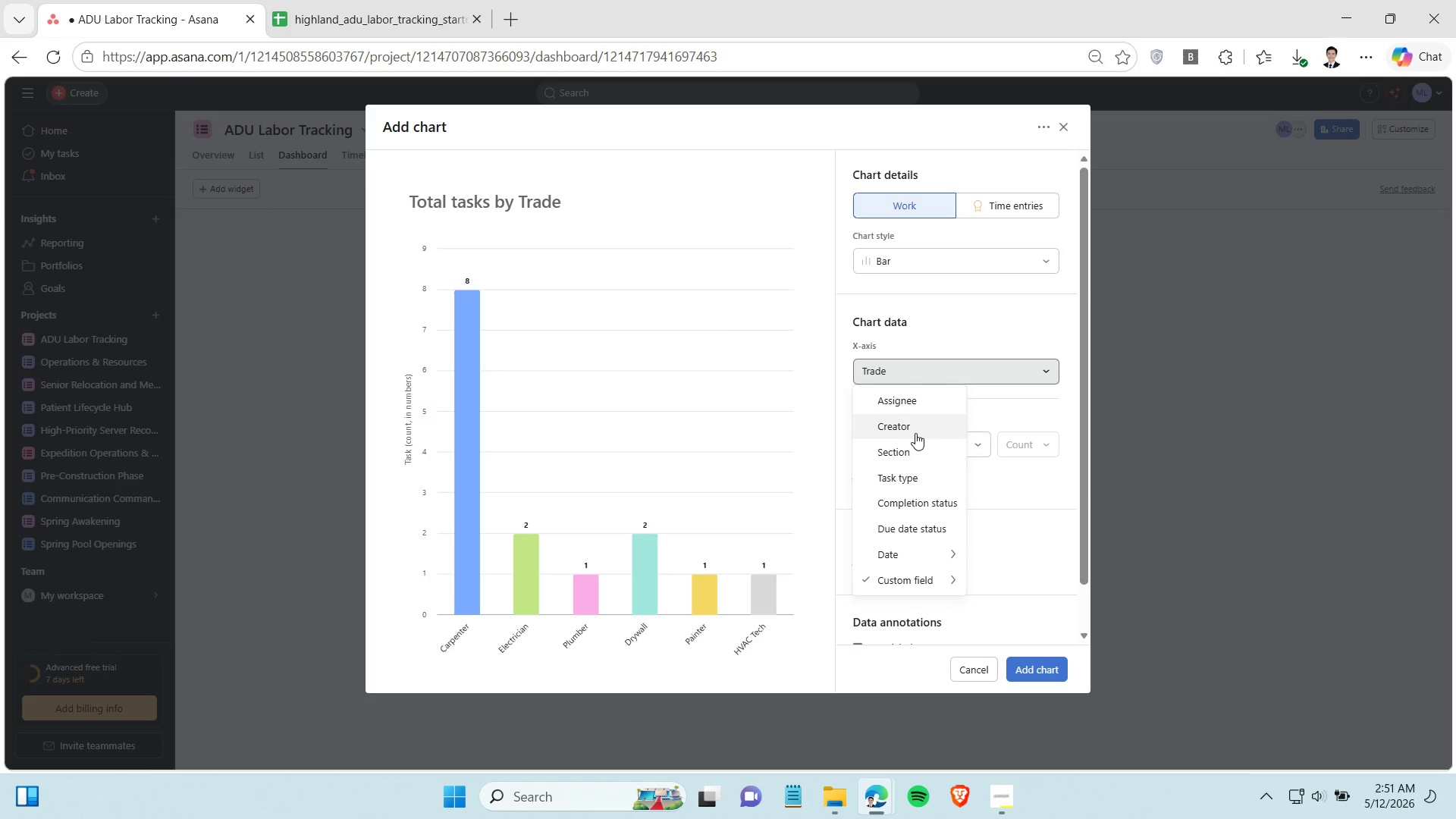 
left_click([971, 337])
 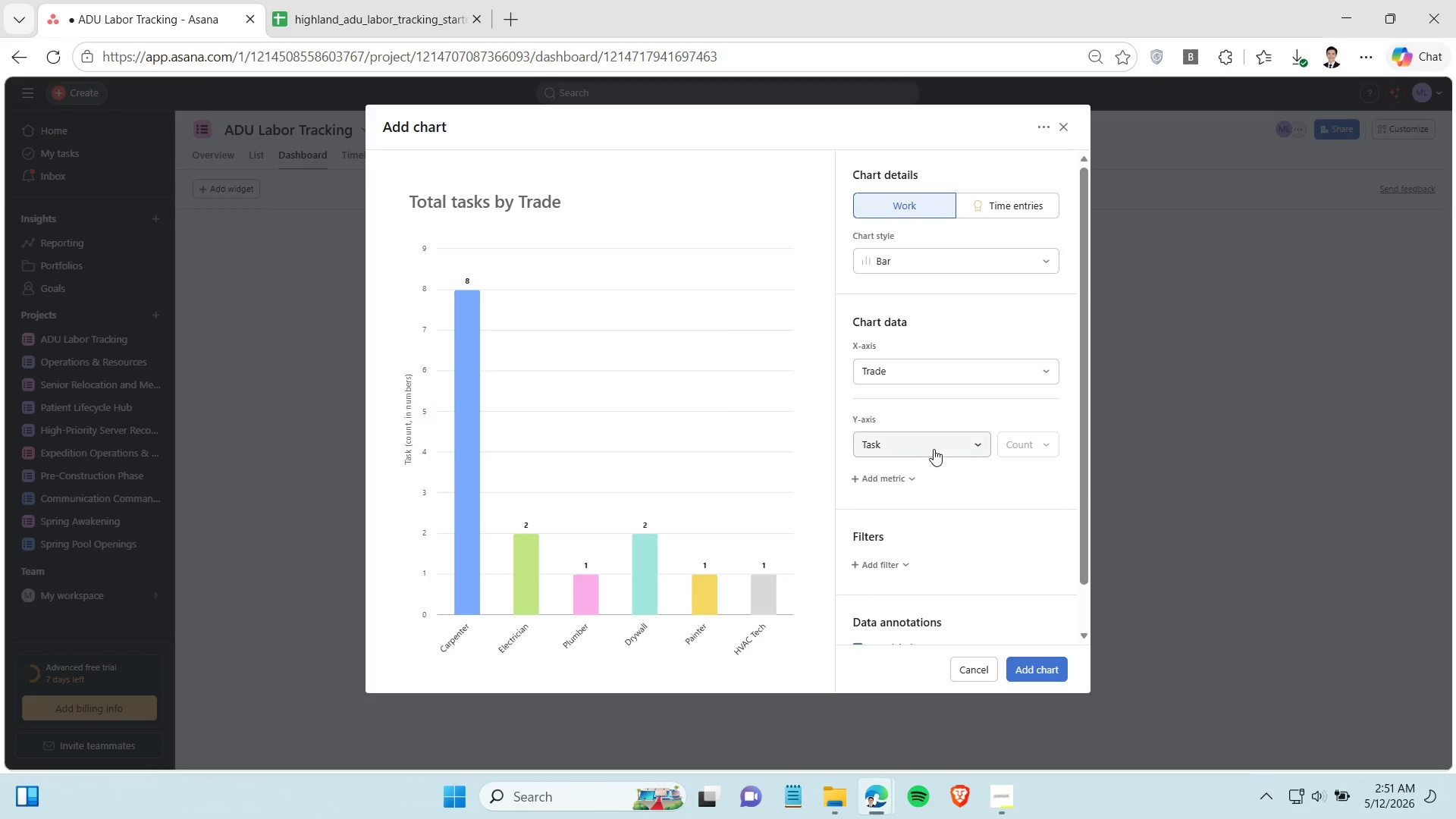 
left_click([933, 442])
 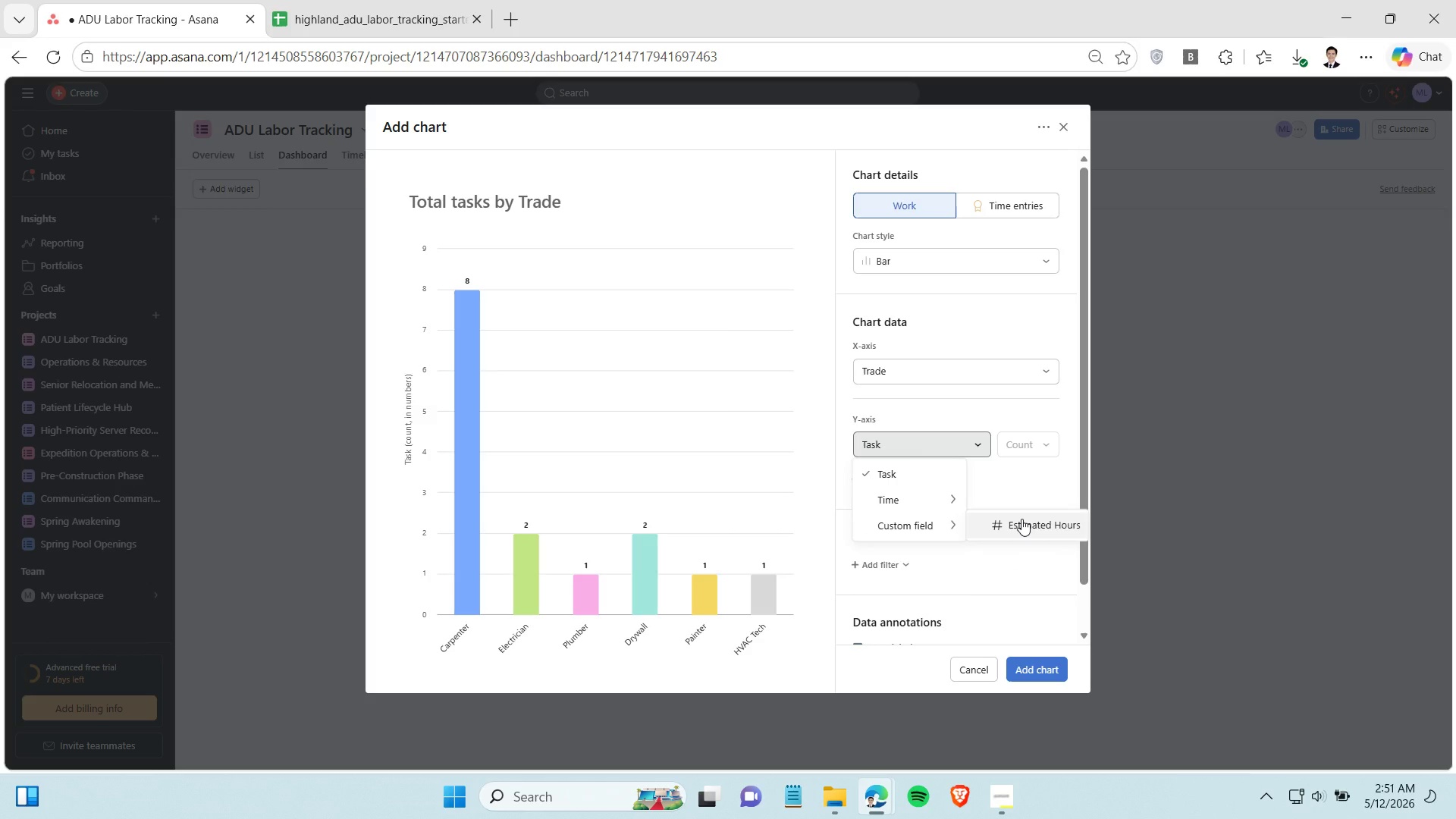 
left_click([1021, 519])
 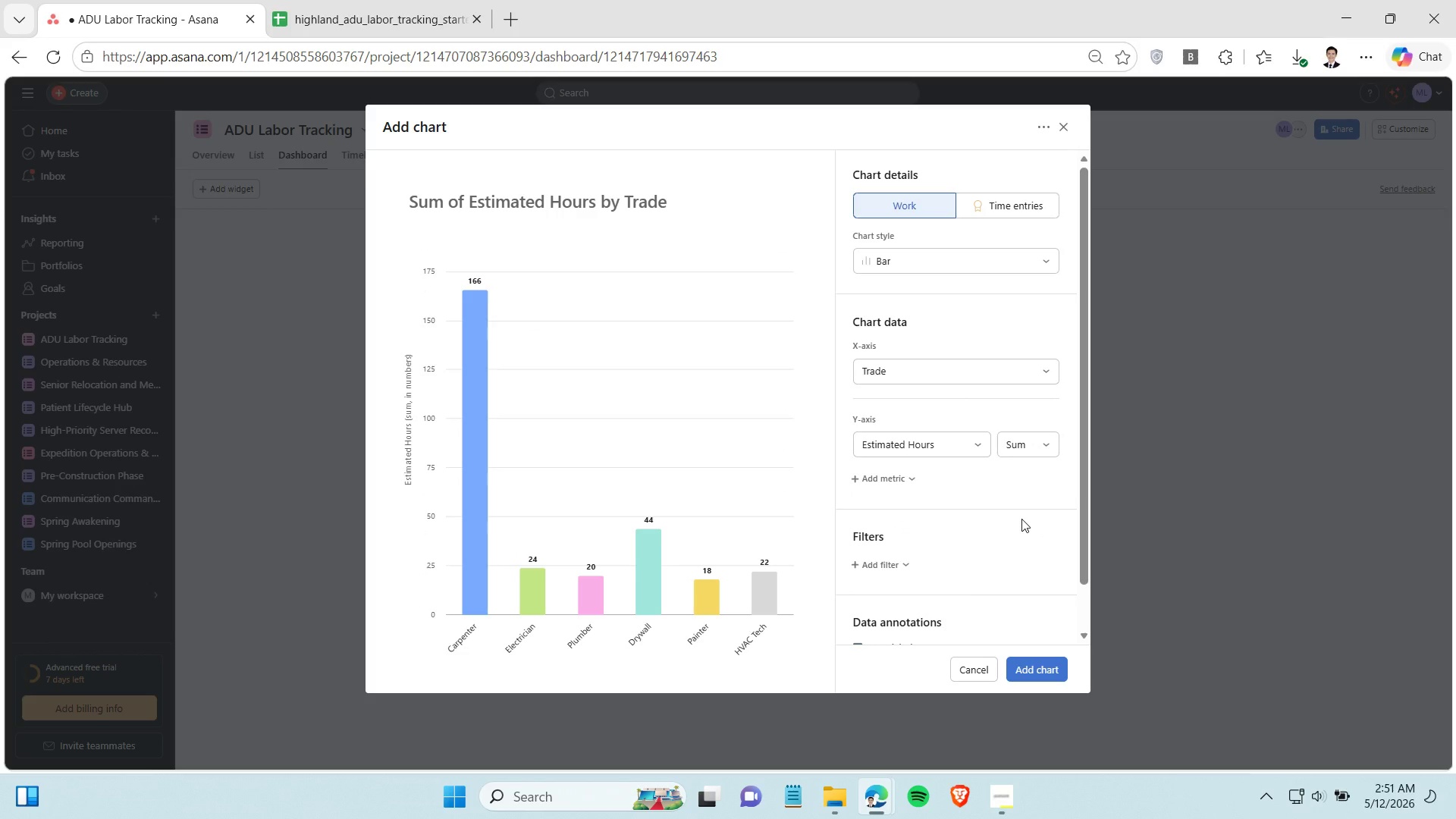 
wait(7.0)
 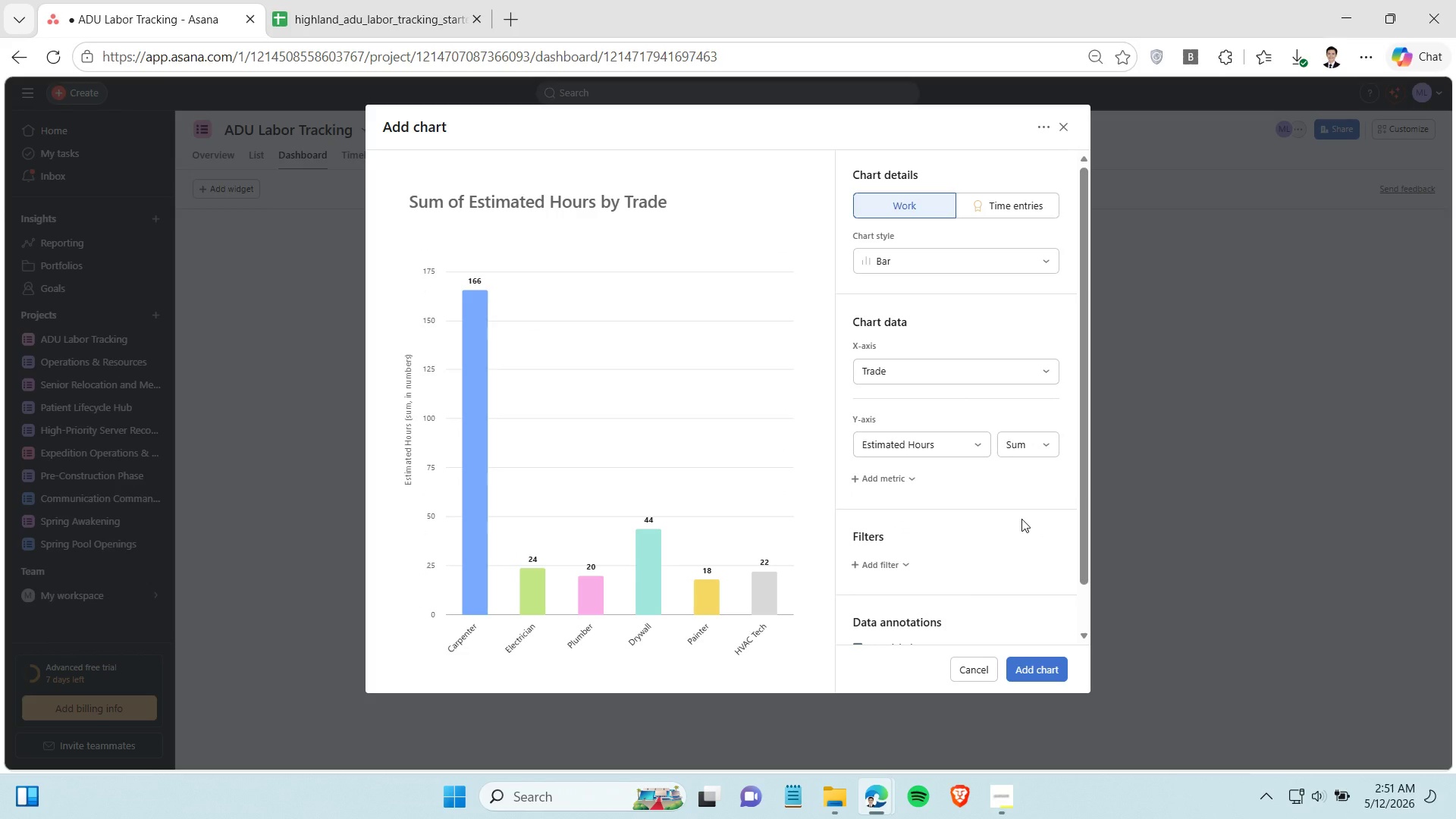 
left_click([989, 805])